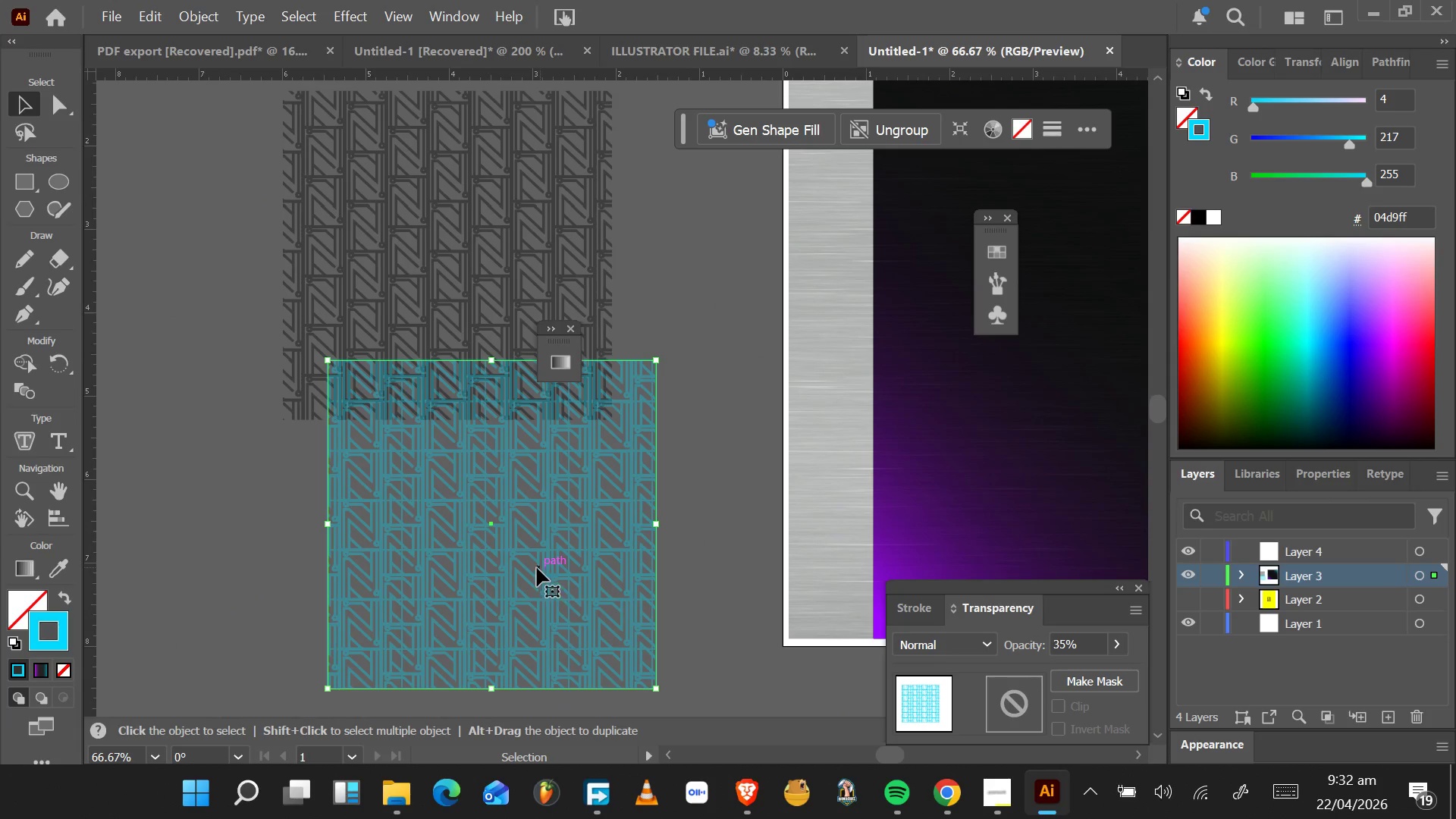 
left_click_drag(start_coordinate=[537, 569], to_coordinate=[1081, 281])
 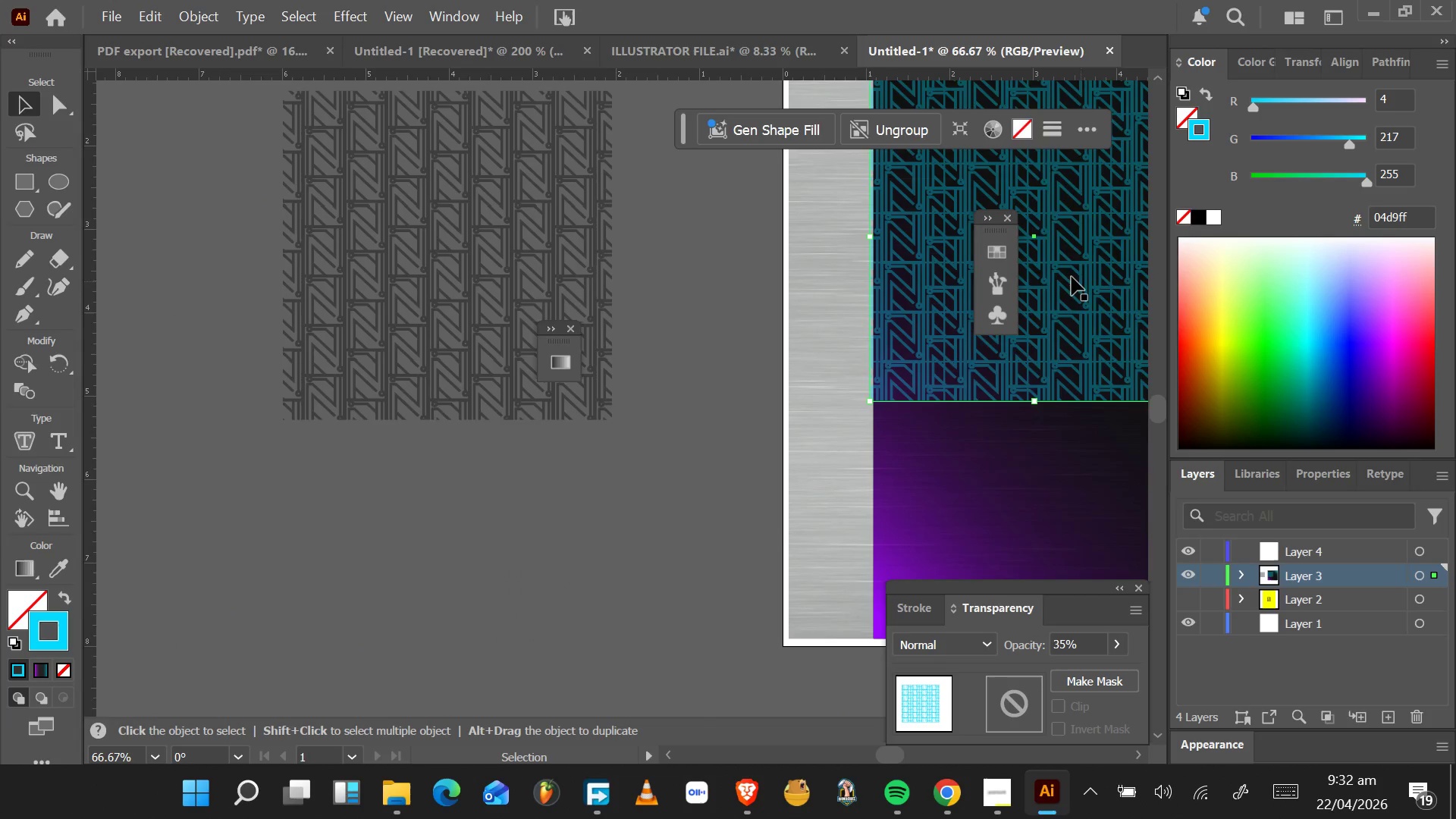 
scroll: coordinate [1073, 290], scroll_direction: up, amount: 12.0
 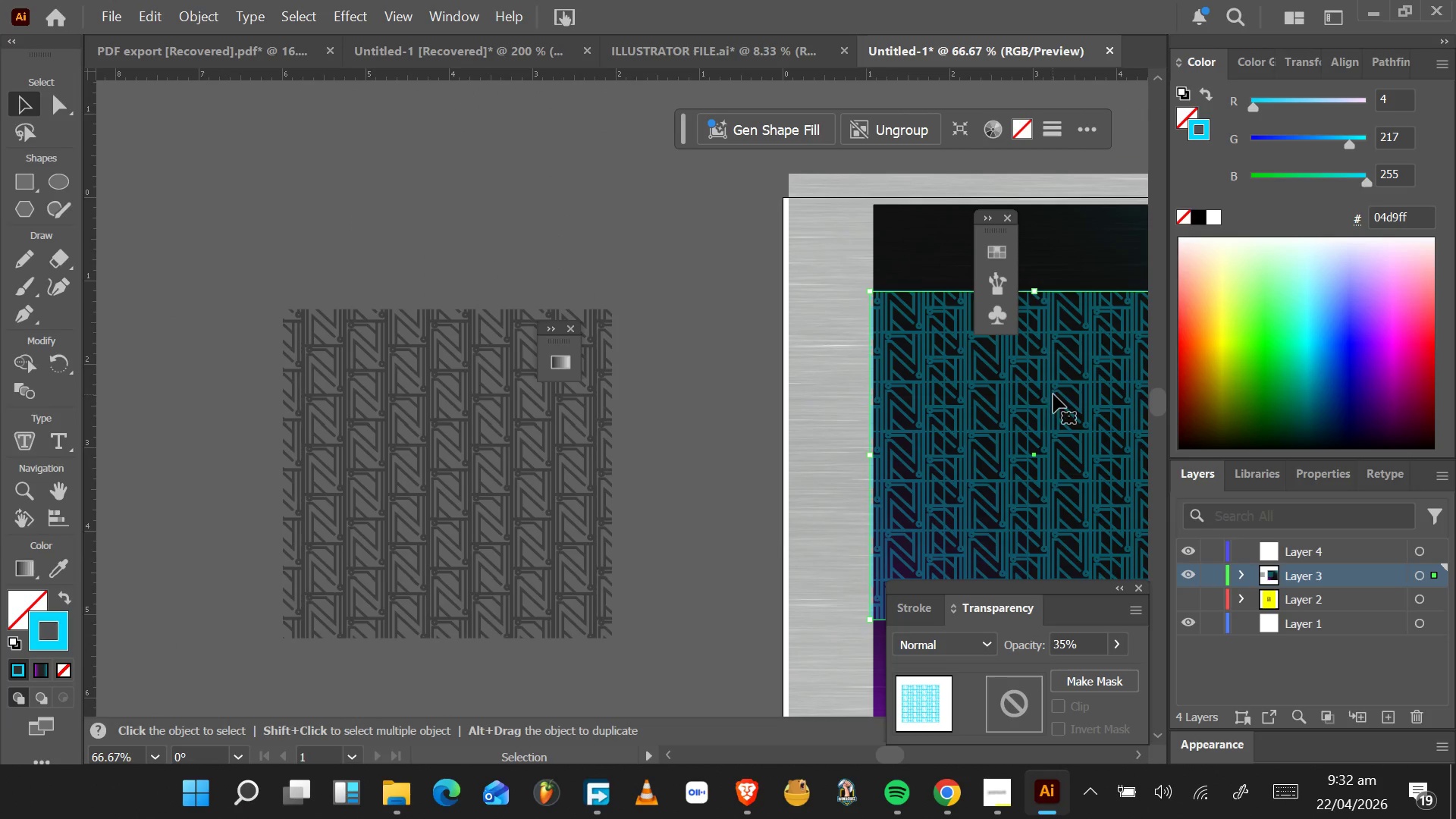 
left_click_drag(start_coordinate=[1053, 394], to_coordinate=[1053, 306])
 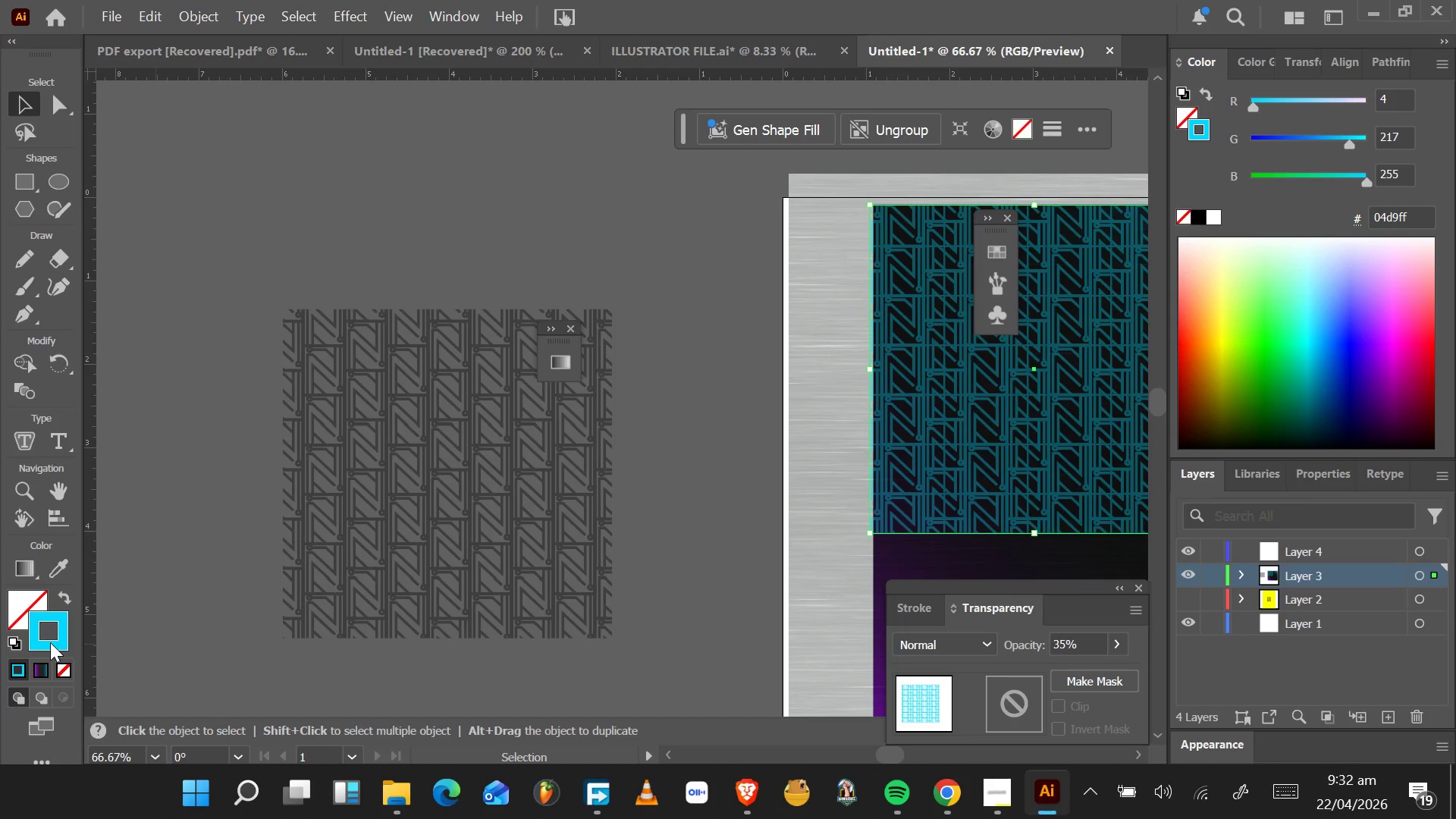 
double_click([58, 641])
 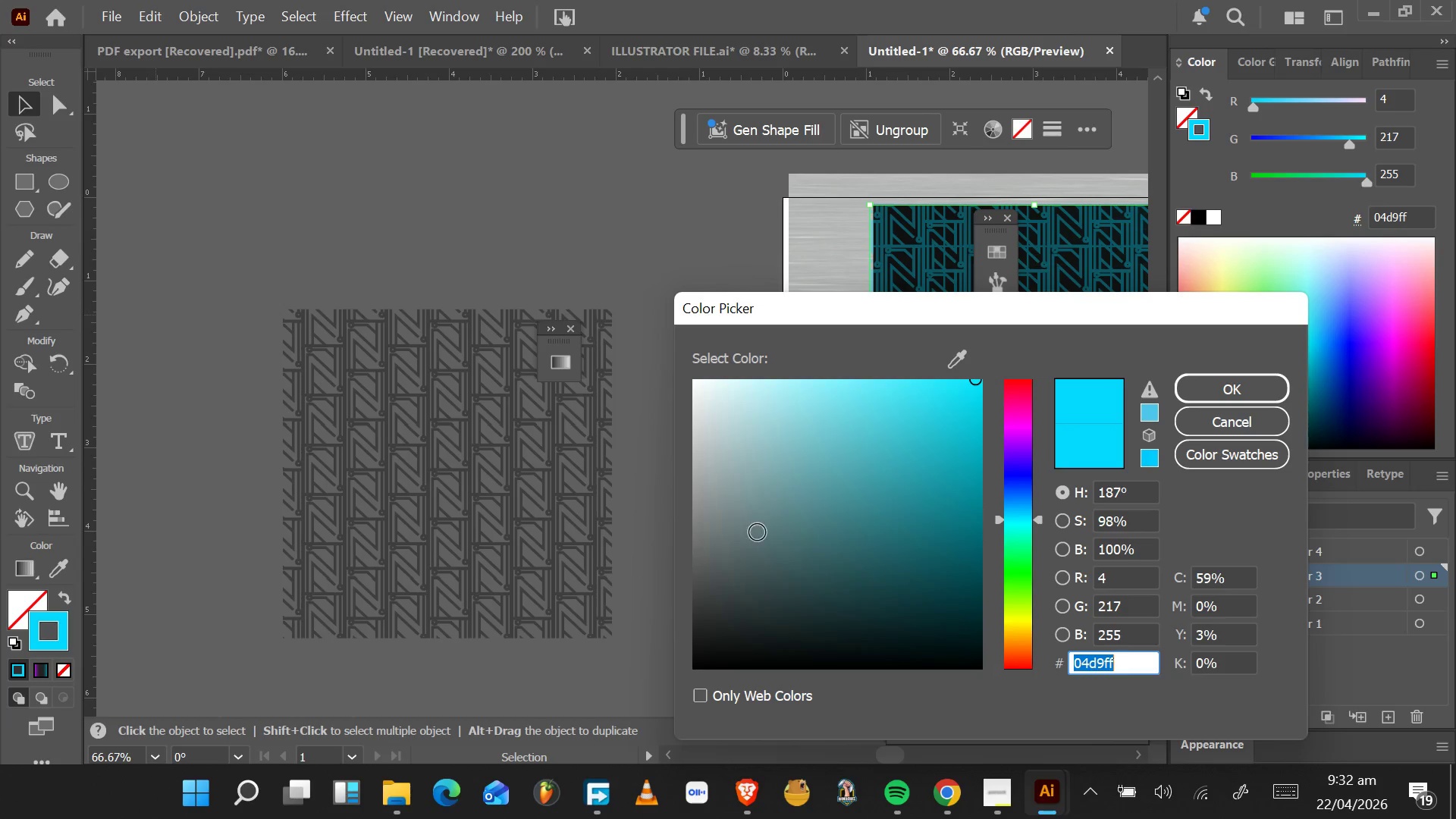 
left_click_drag(start_coordinate=[792, 519], to_coordinate=[645, 308])
 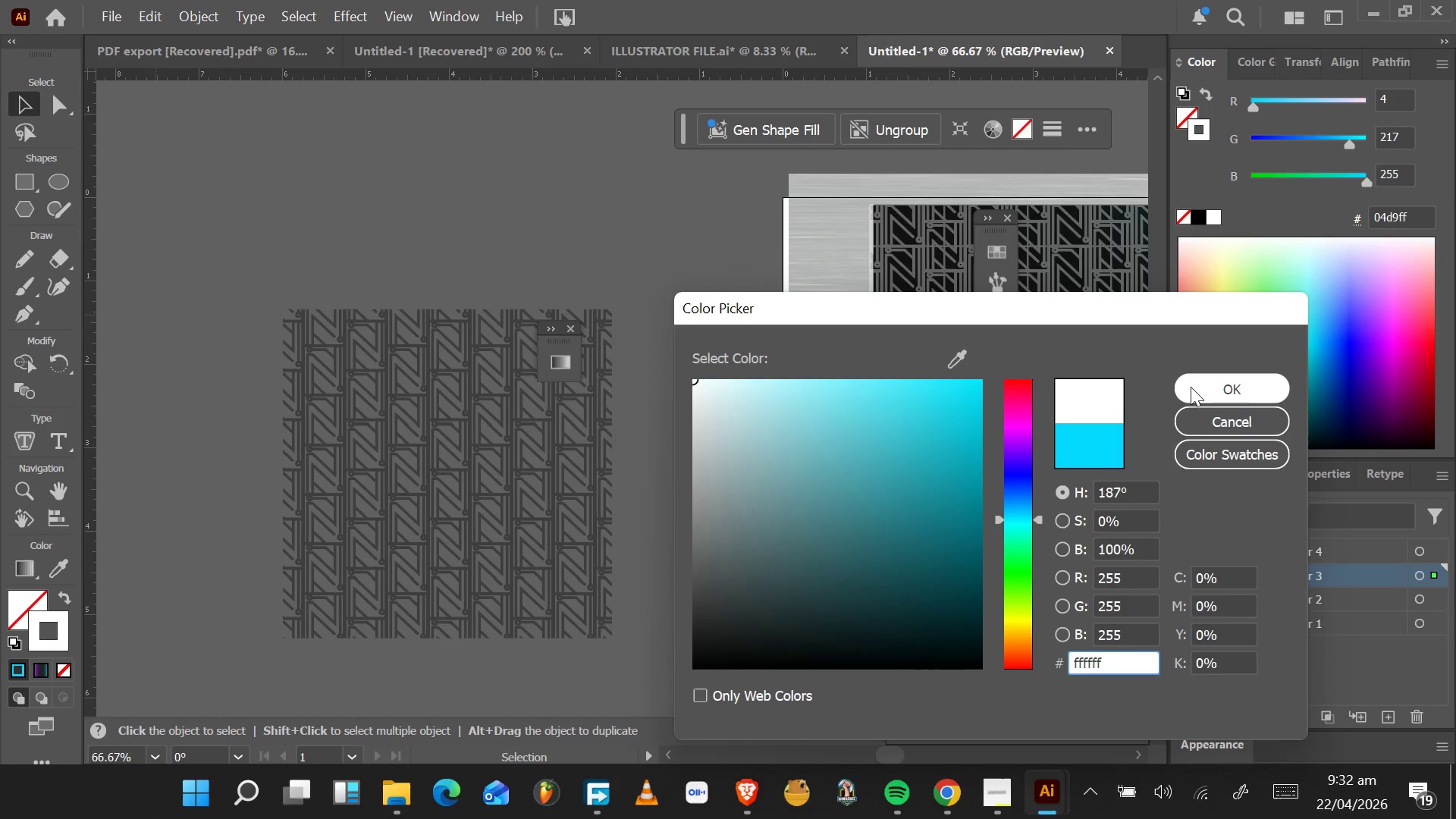 
left_click([1203, 386])
 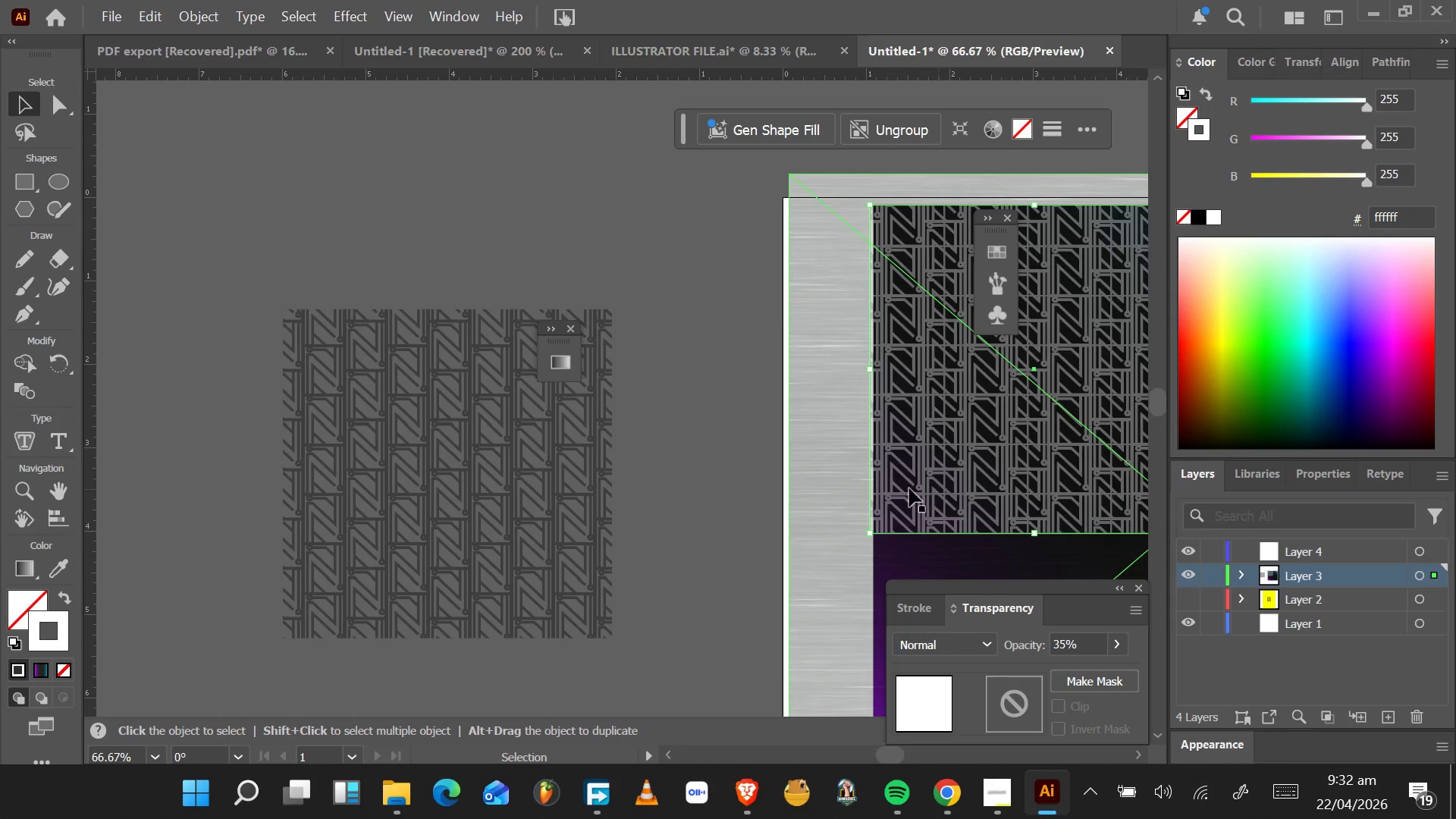 
left_click_drag(start_coordinate=[828, 491], to_coordinate=[852, 707])
 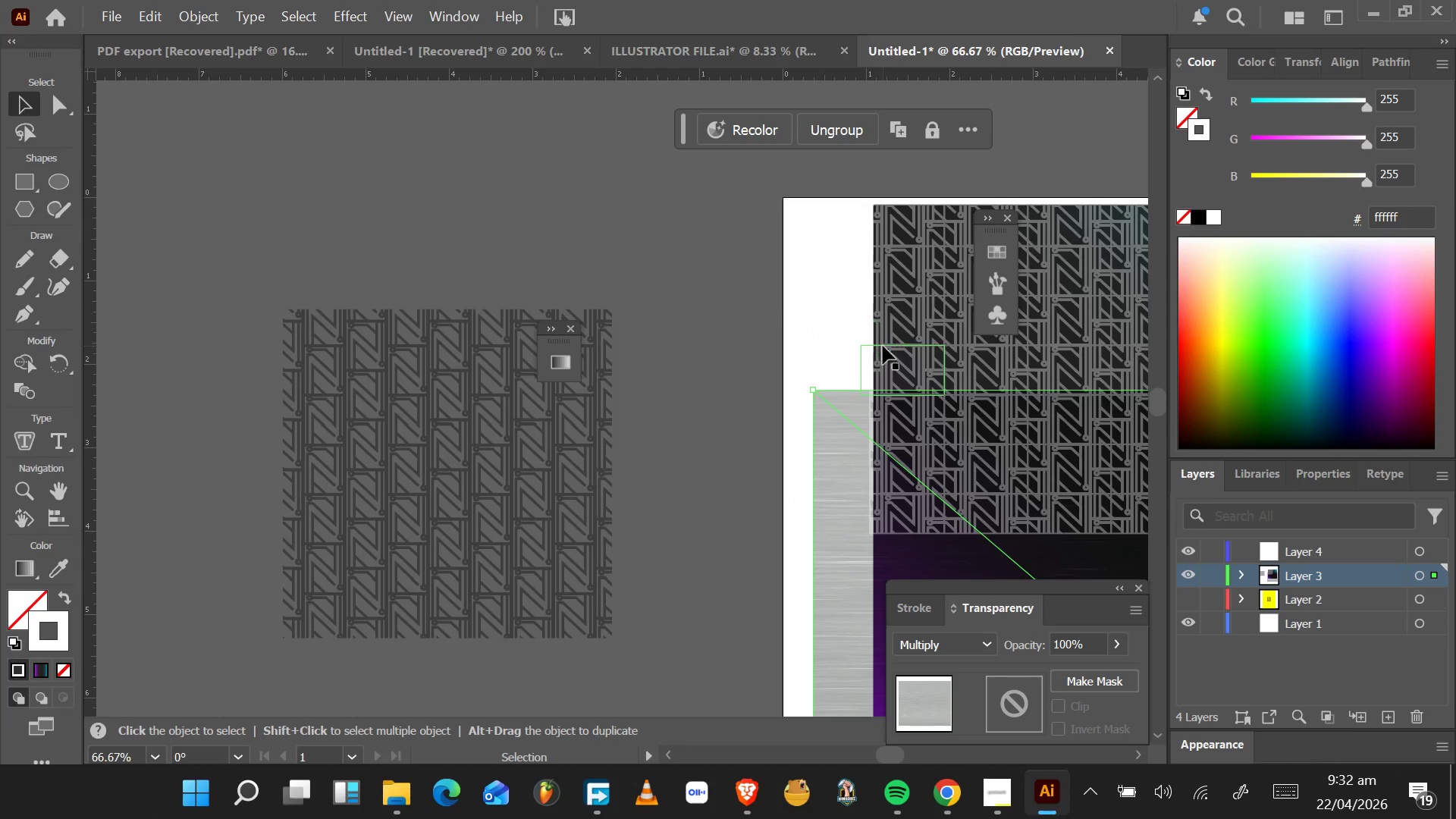 
left_click([883, 346])
 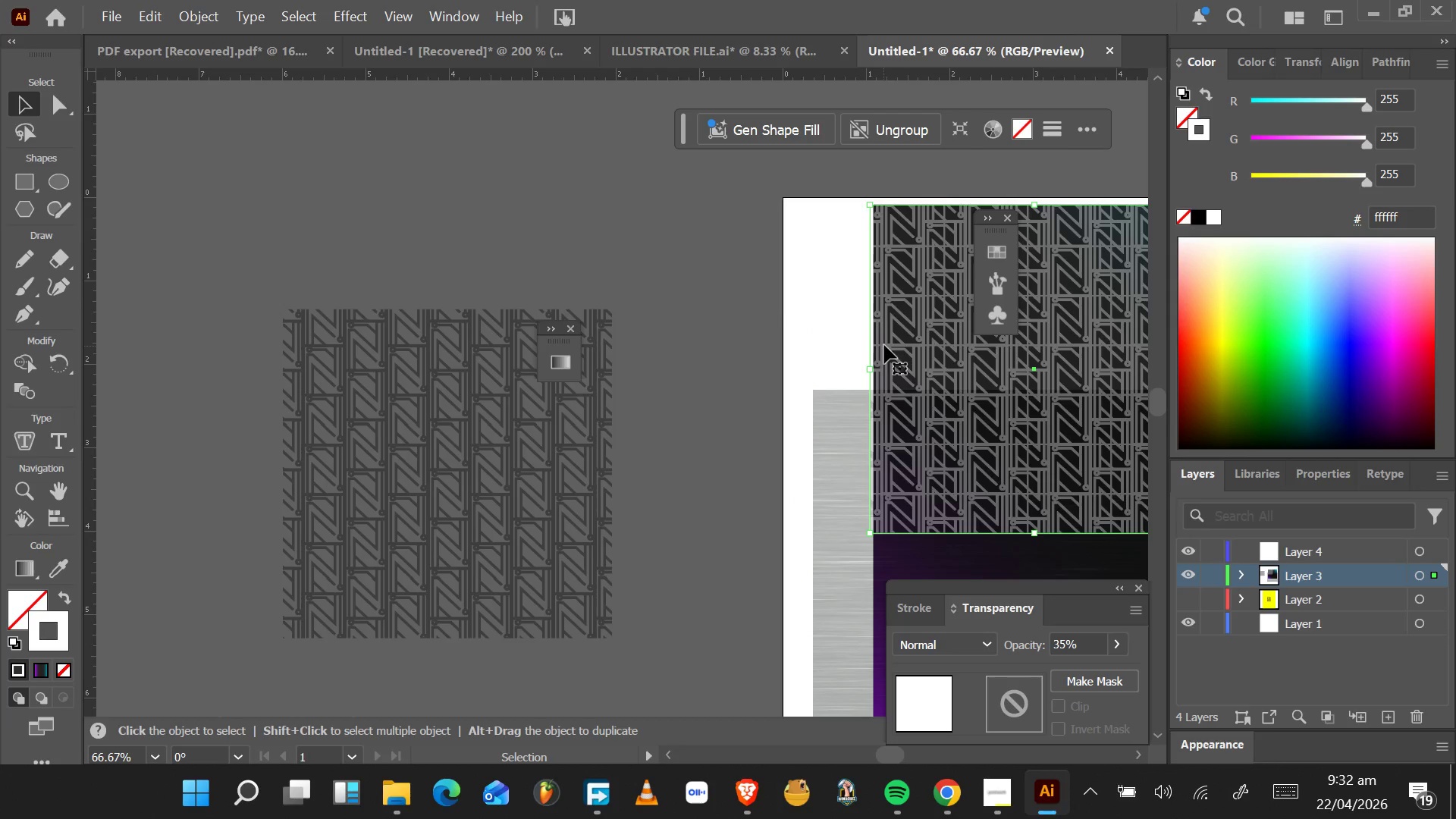 
left_click_drag(start_coordinate=[885, 344], to_coordinate=[704, 332])
 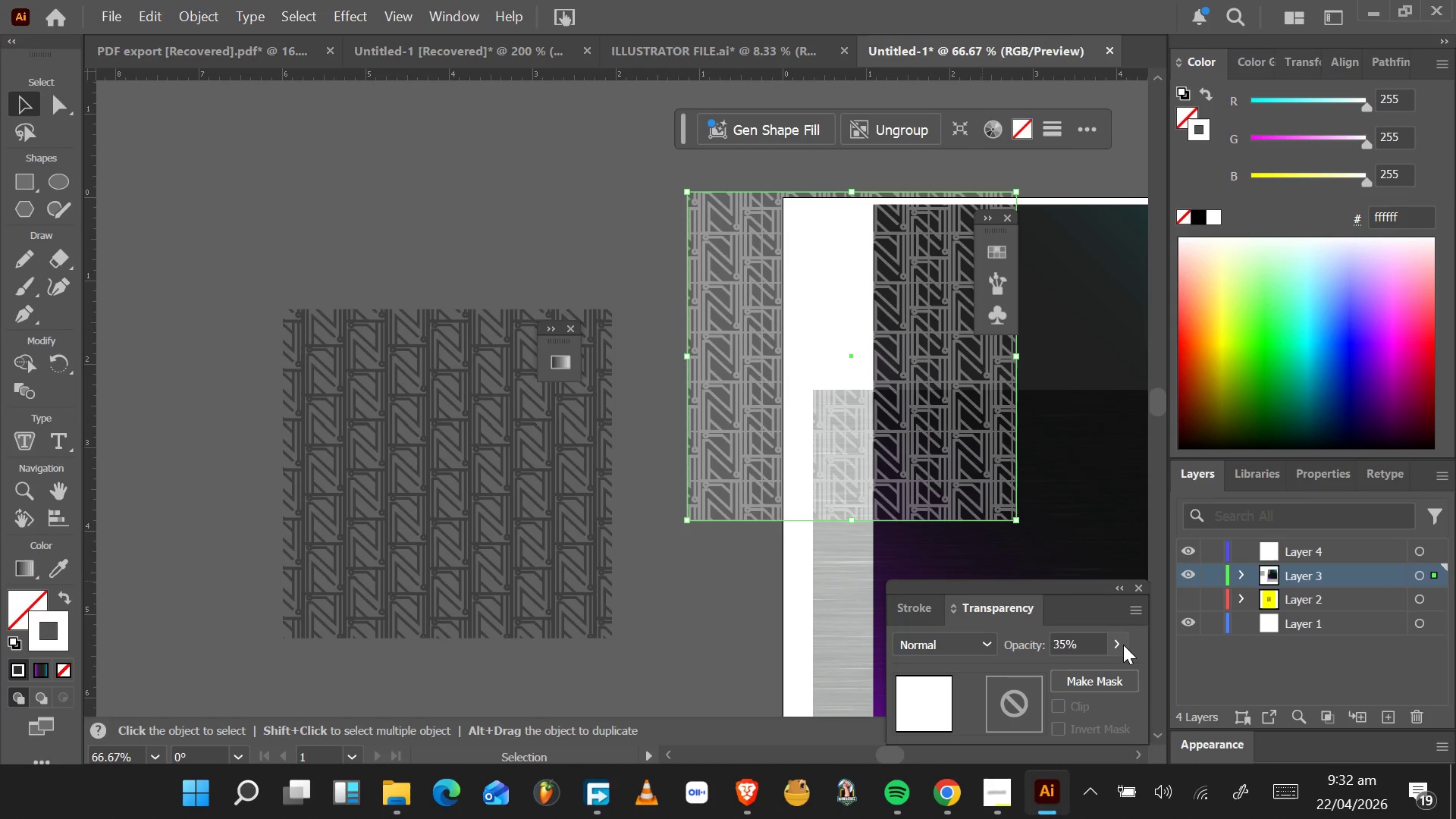 
hold_key(key=ControlLeft, duration=0.91)
 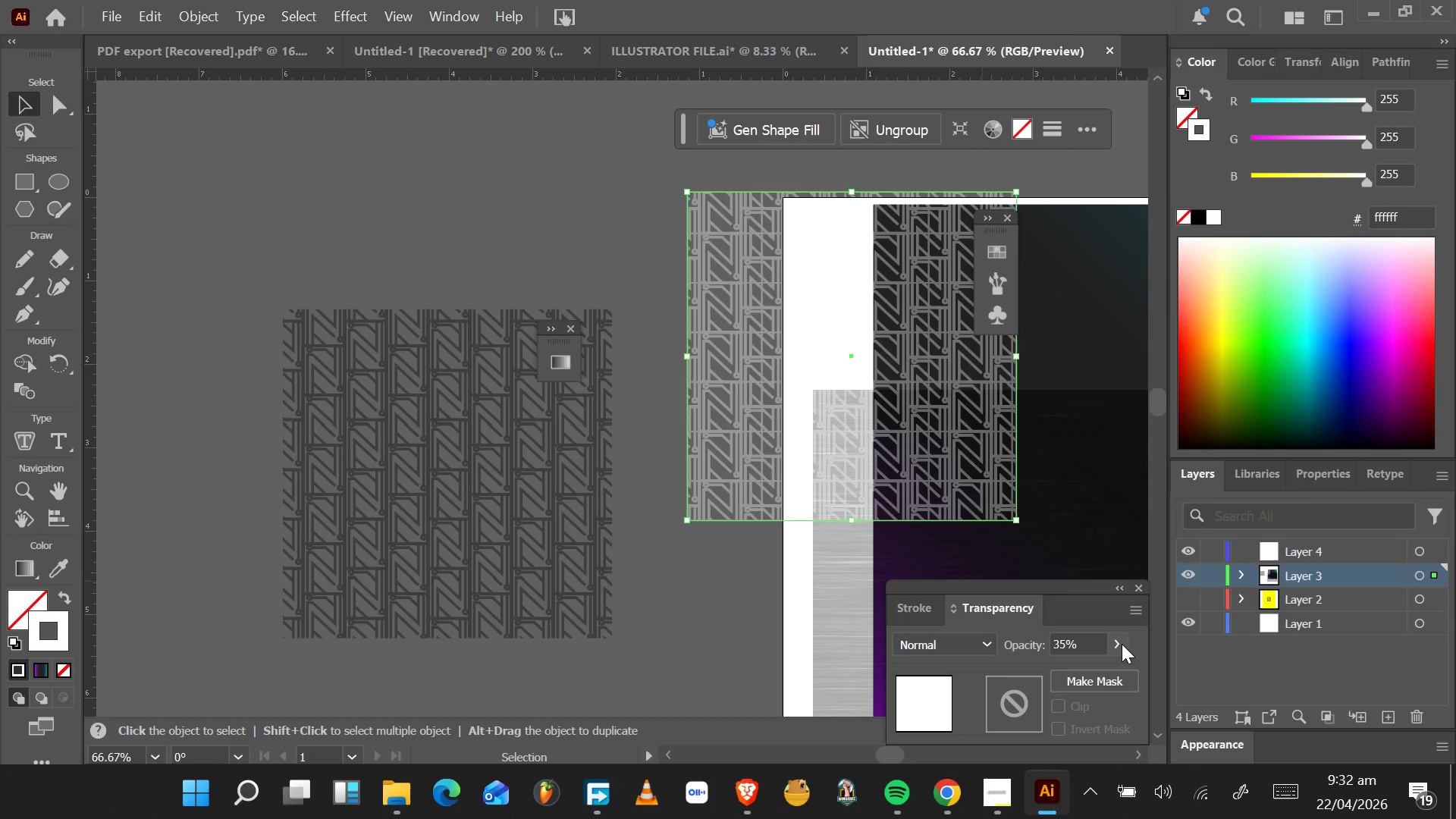 
key(Control+Z)
 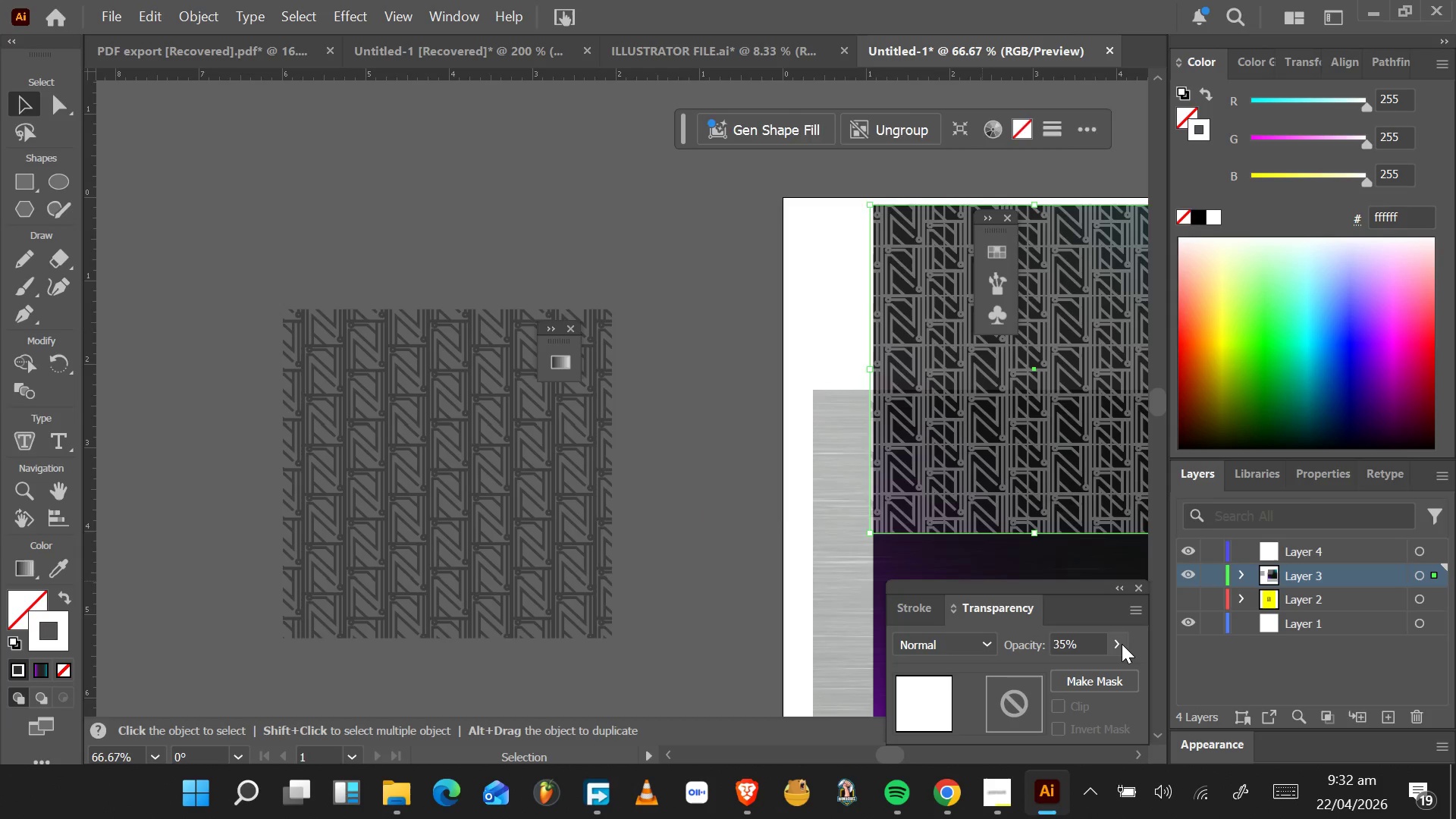 
key(Control+Z)
 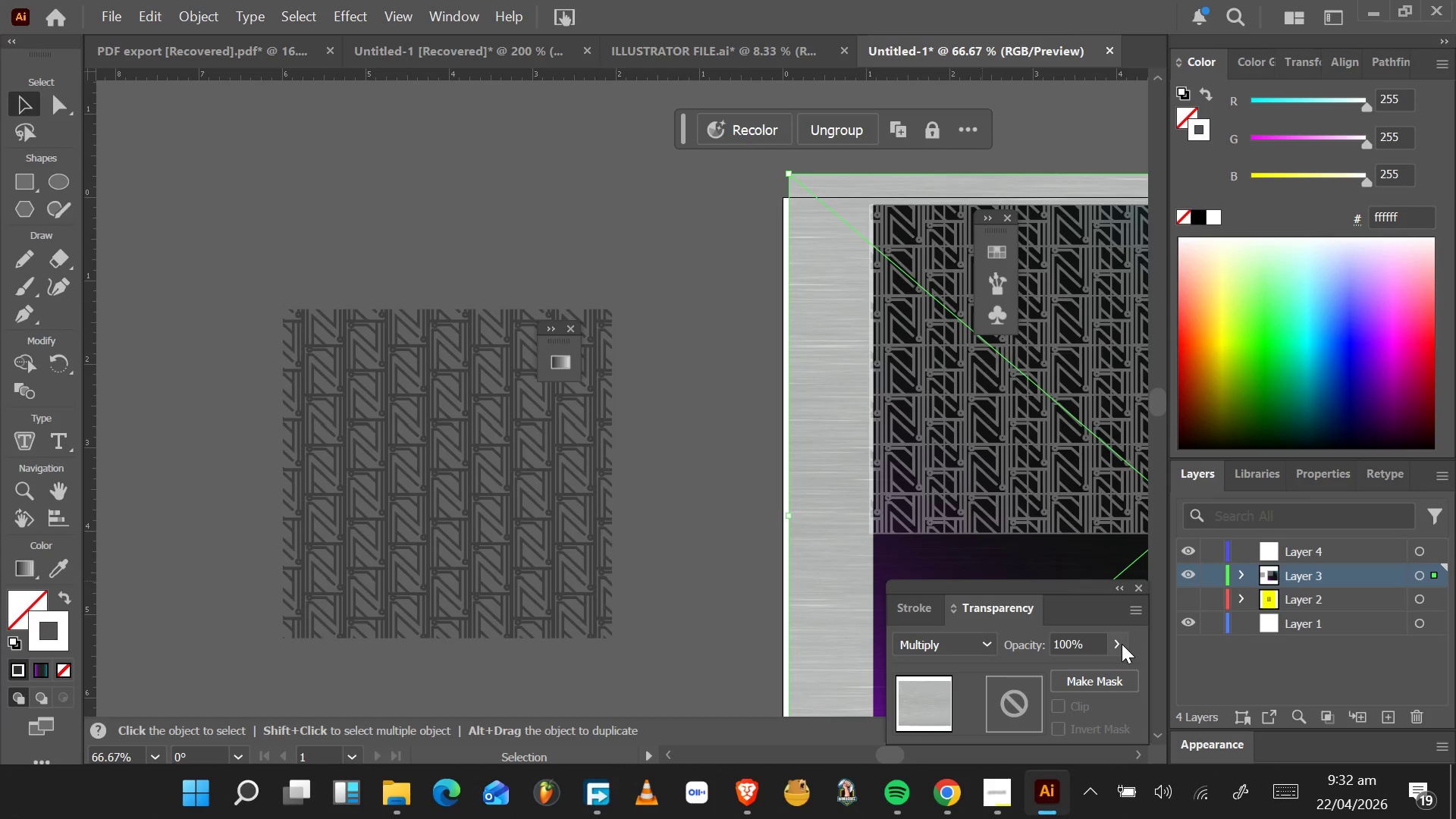 
key(Control+Z)
 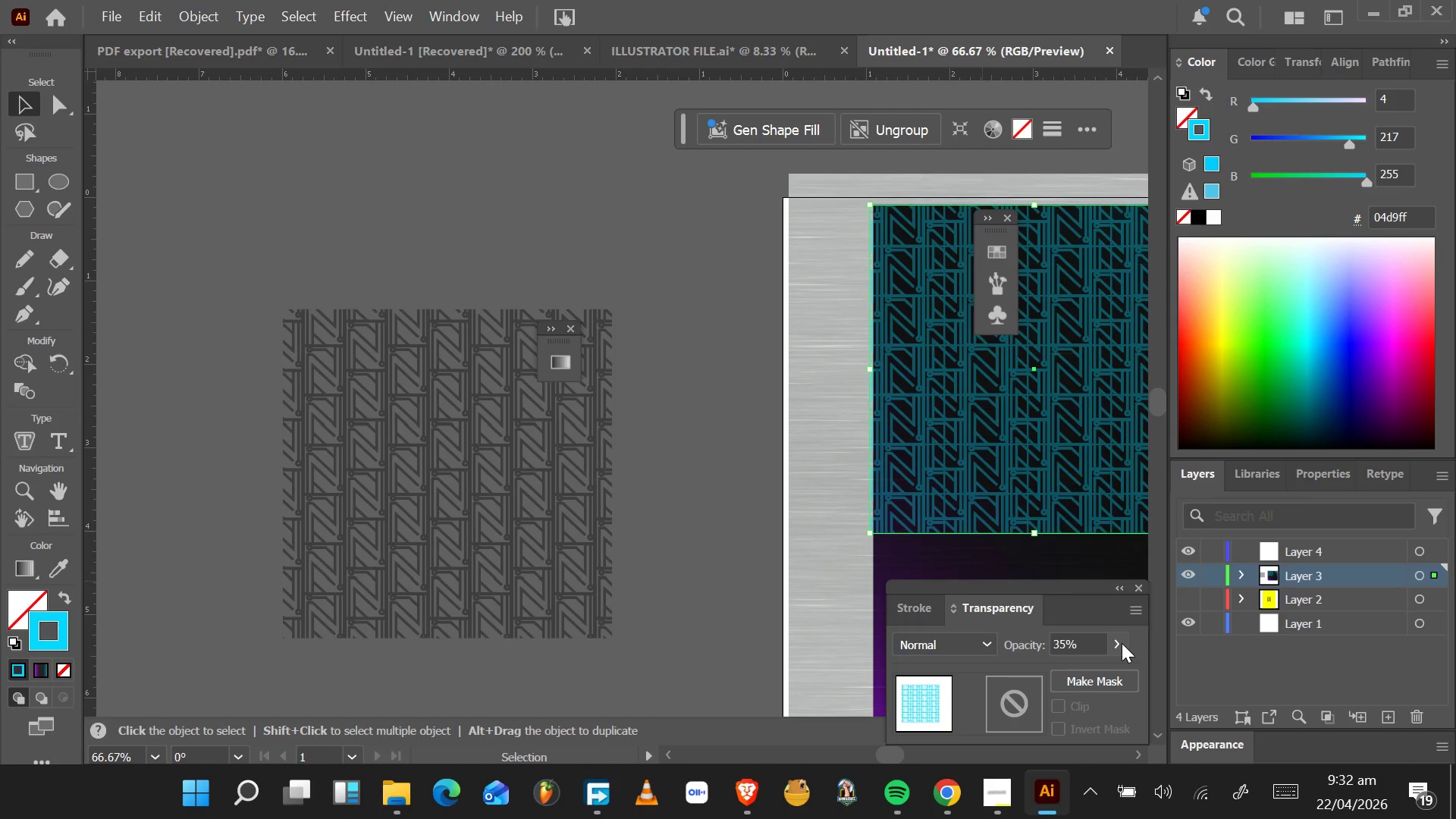 
key(Control+Z)
 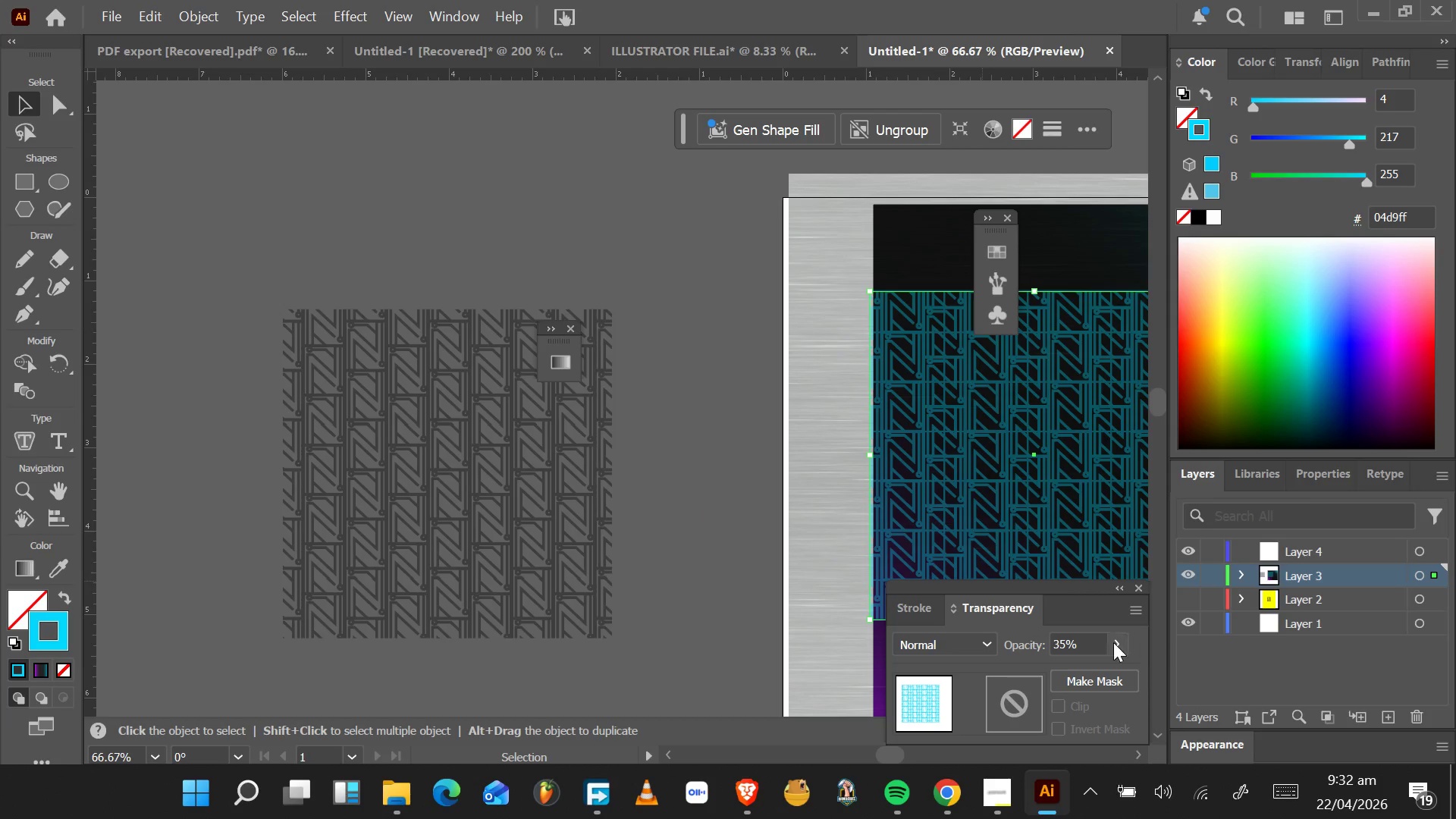 
left_click([1115, 642])
 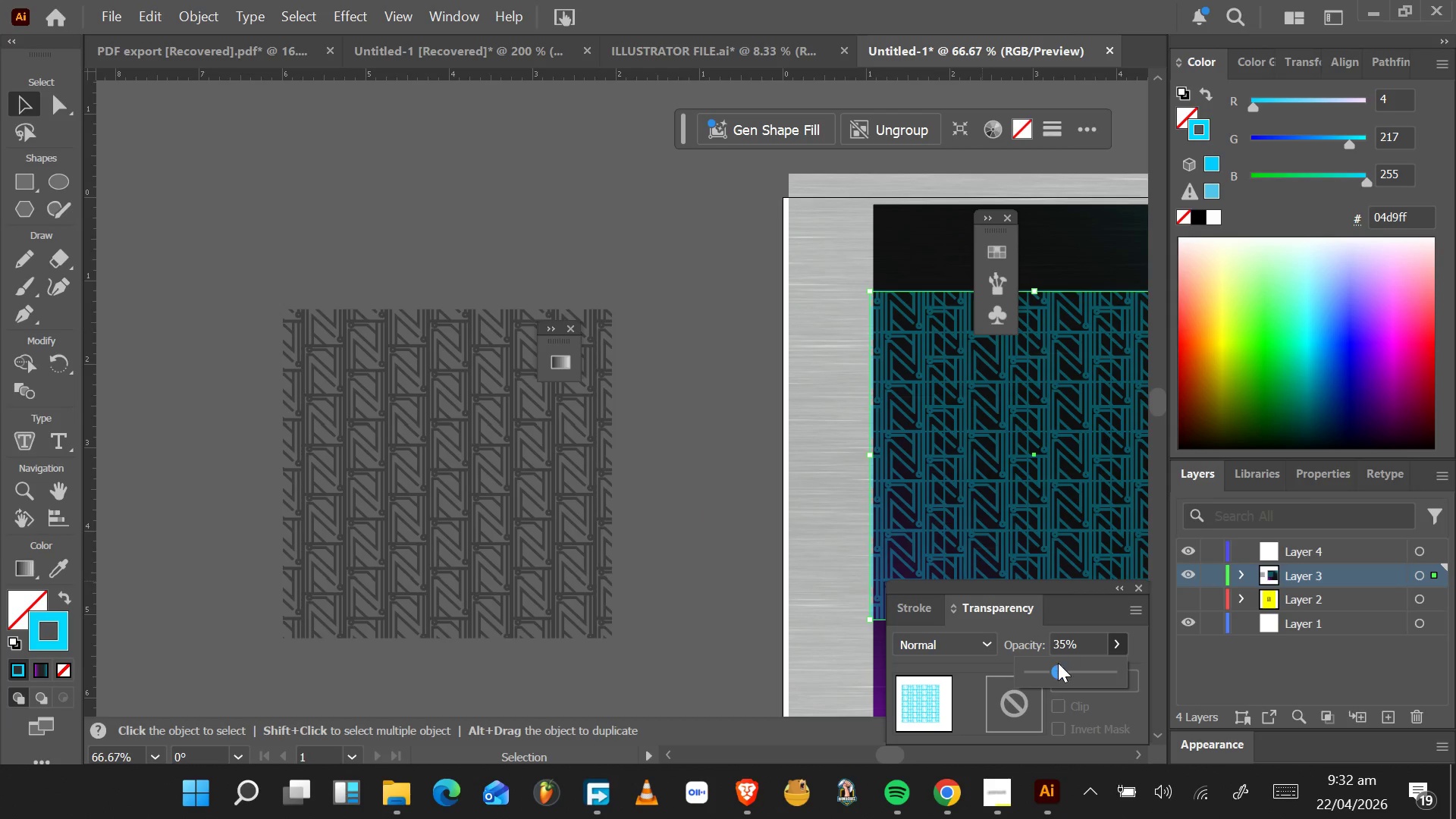 
left_click_drag(start_coordinate=[1059, 664], to_coordinate=[1338, 680])
 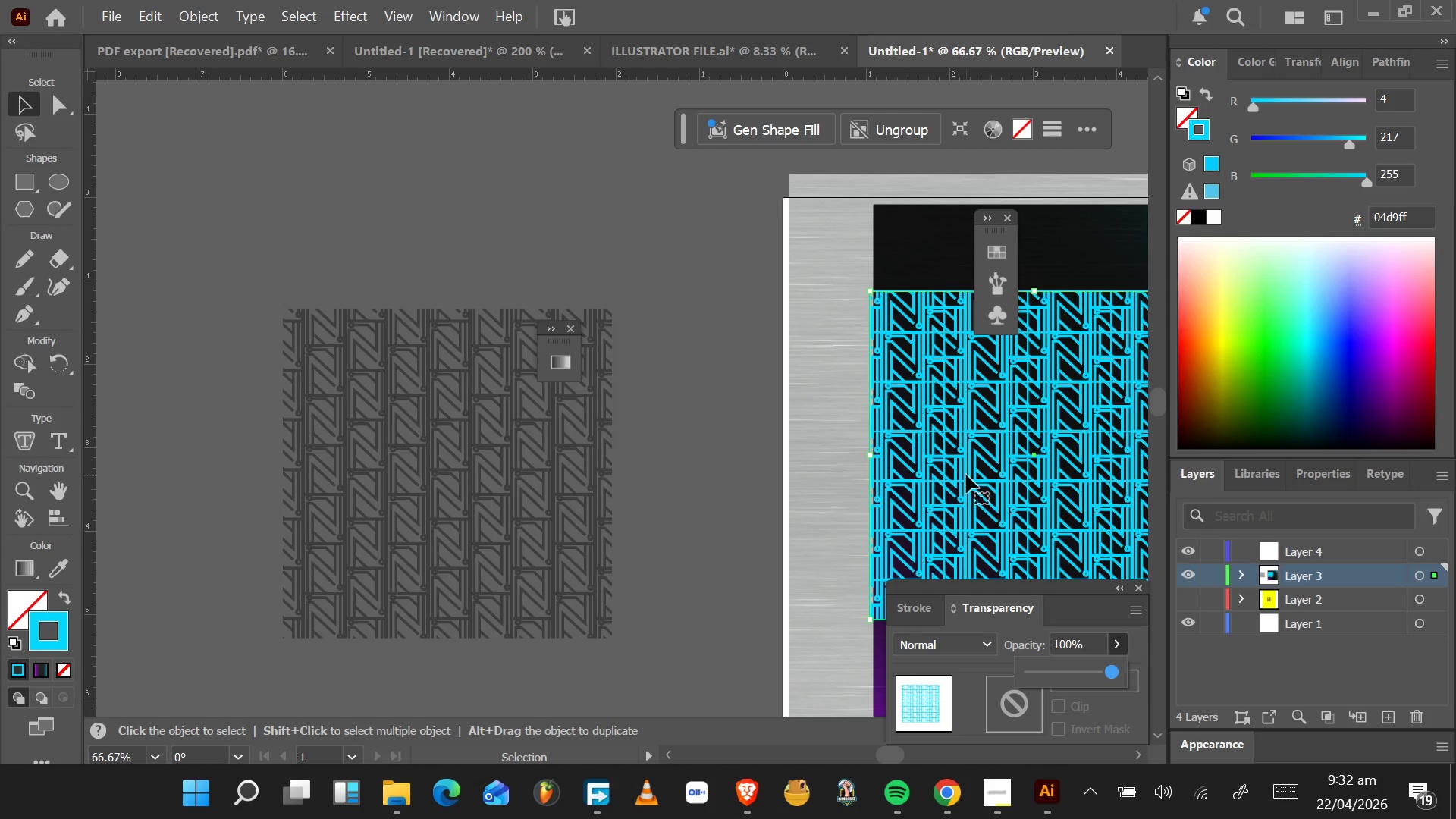 
left_click_drag(start_coordinate=[965, 474], to_coordinate=[974, 395])
 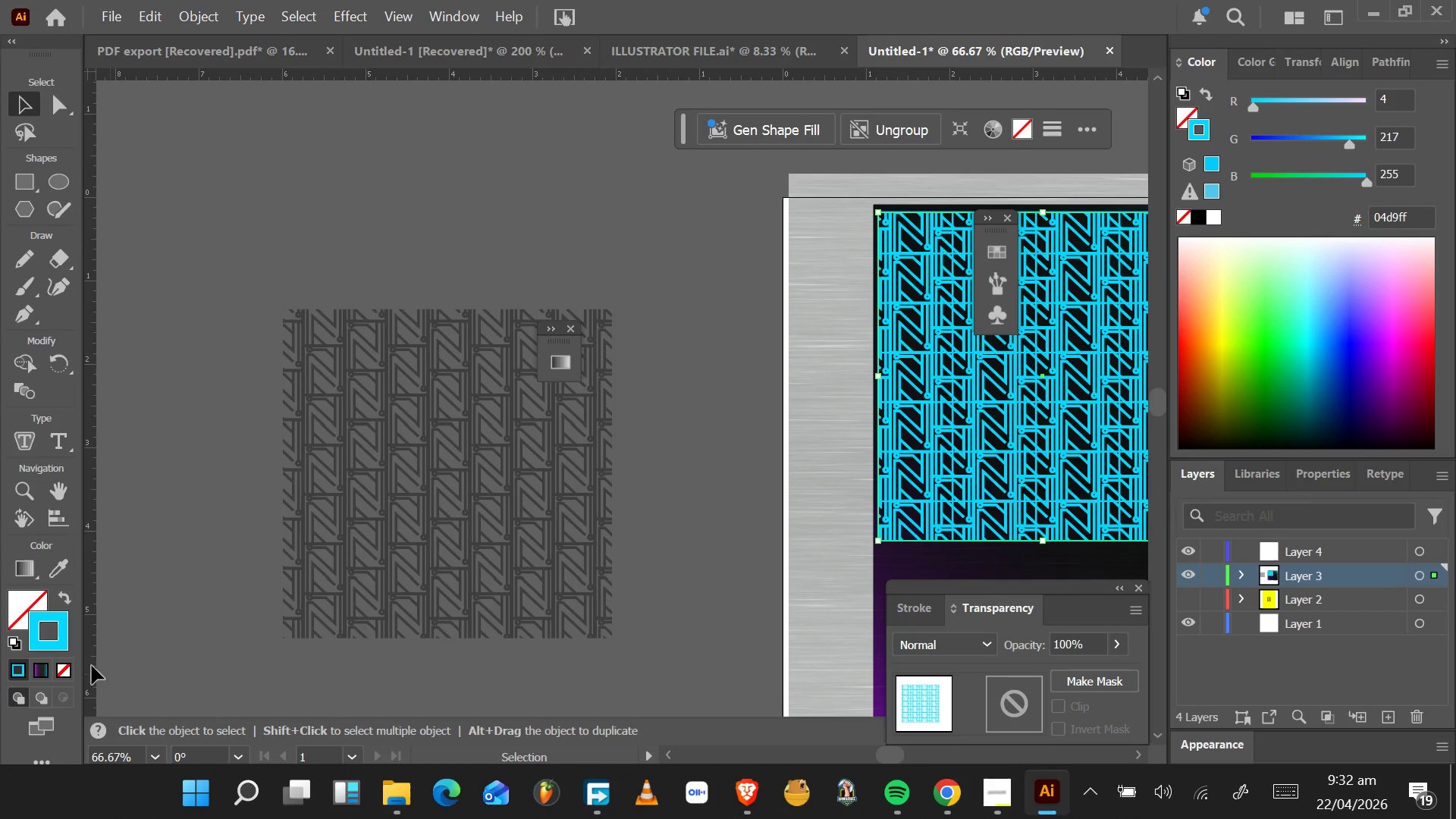 
double_click([67, 644])
 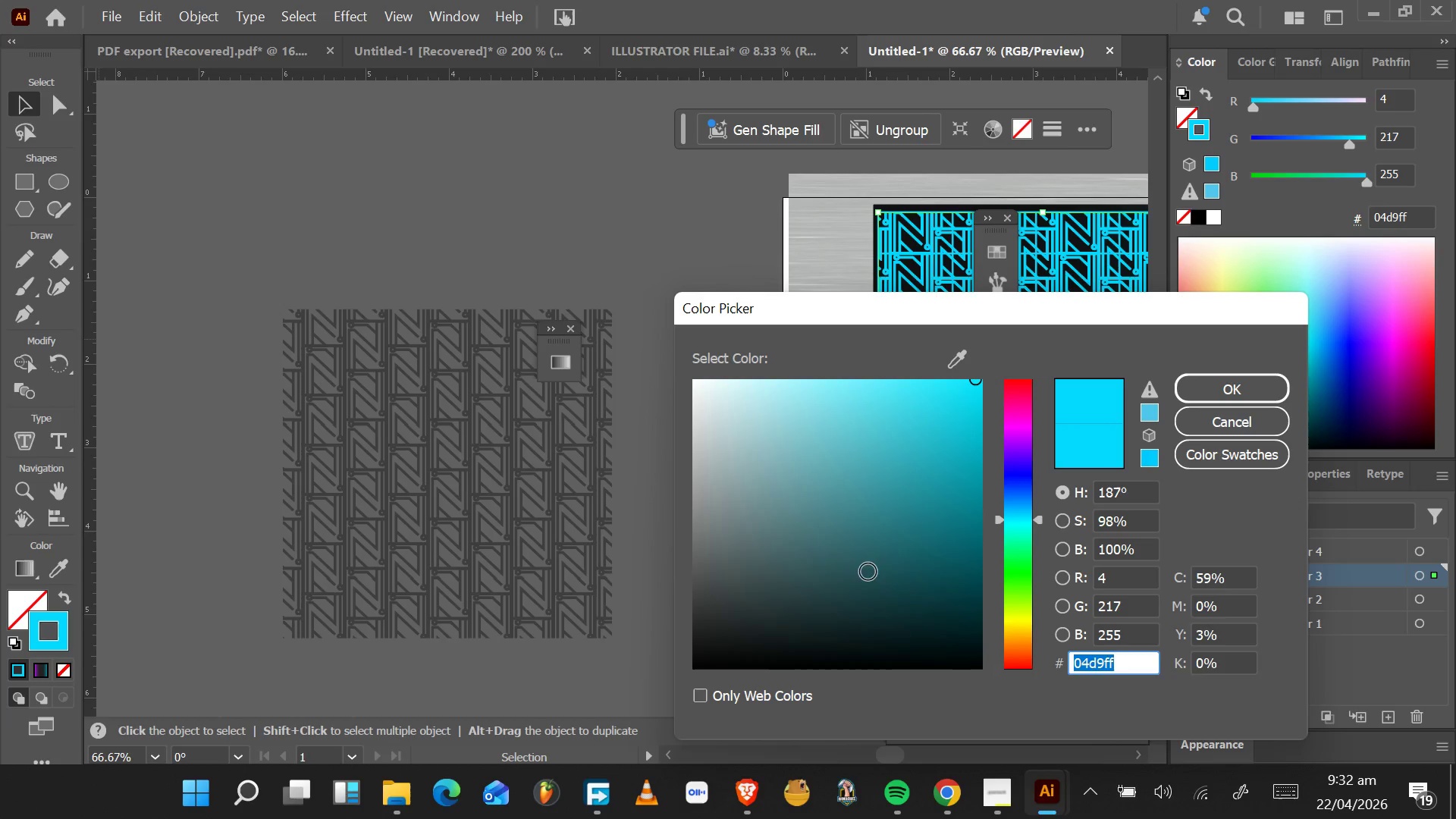 
left_click_drag(start_coordinate=[878, 562], to_coordinate=[554, 331])
 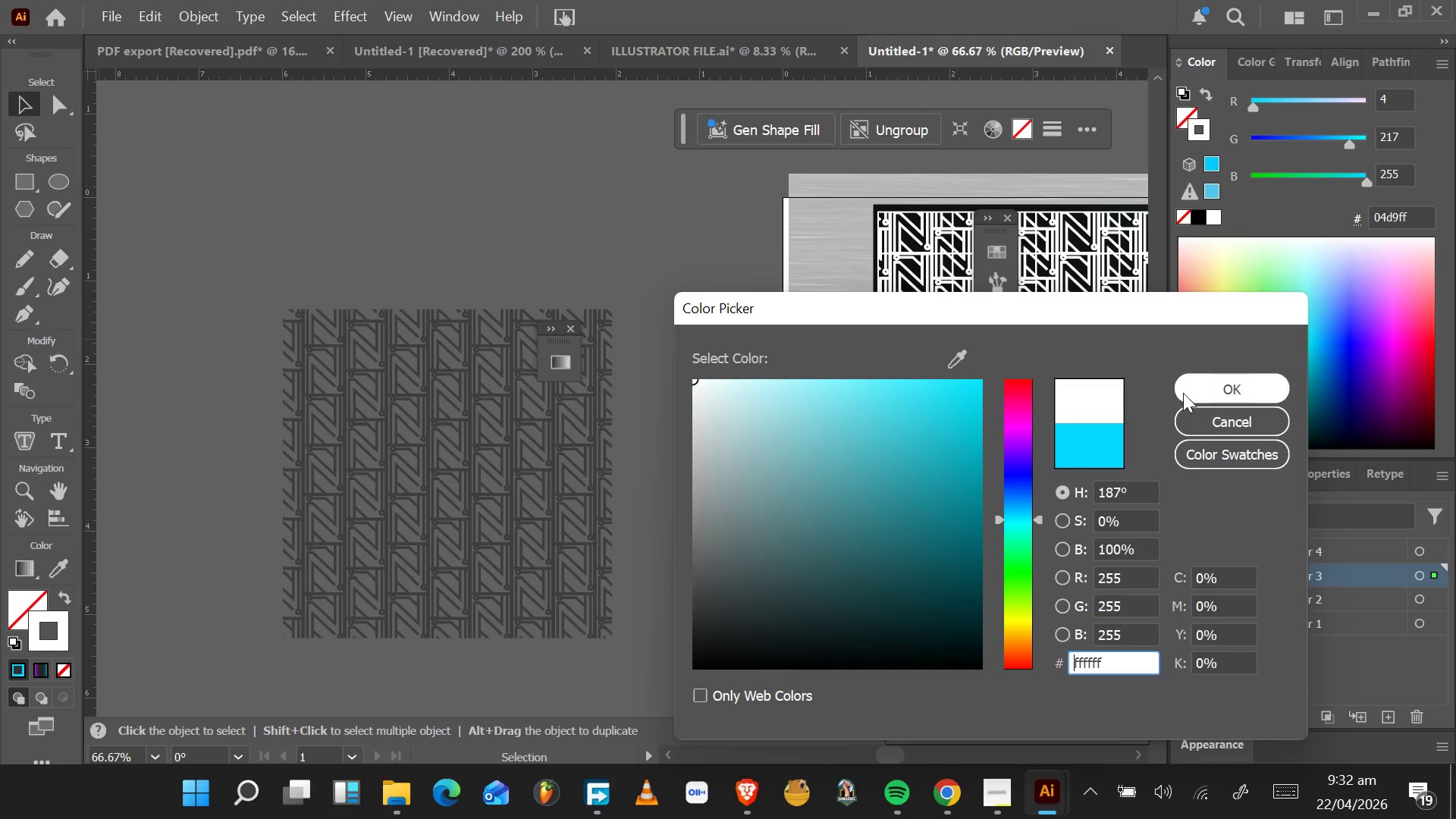 
left_click([1183, 393])
 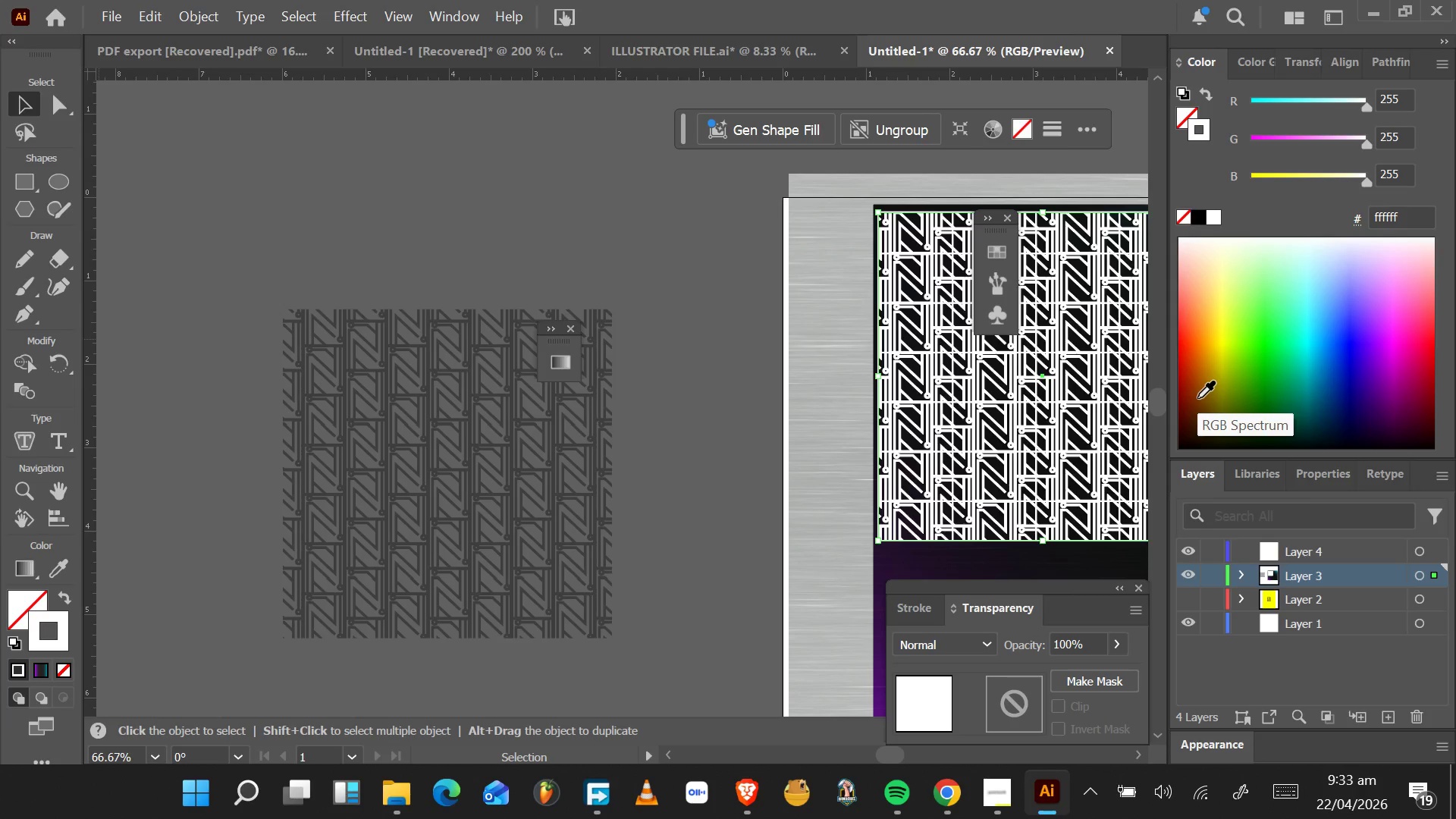 
wait(22.62)
 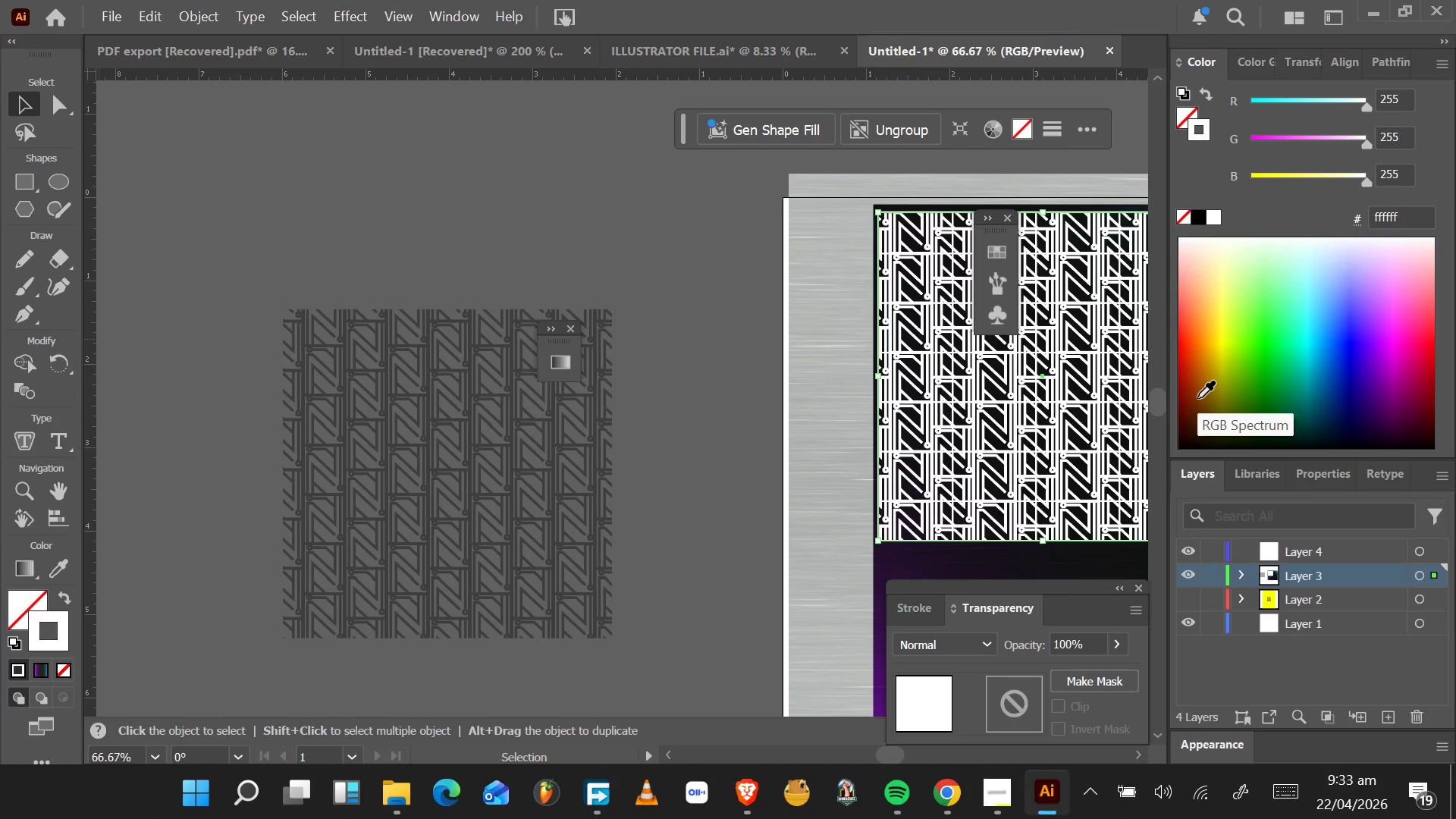 
key(Control+ControlLeft)
 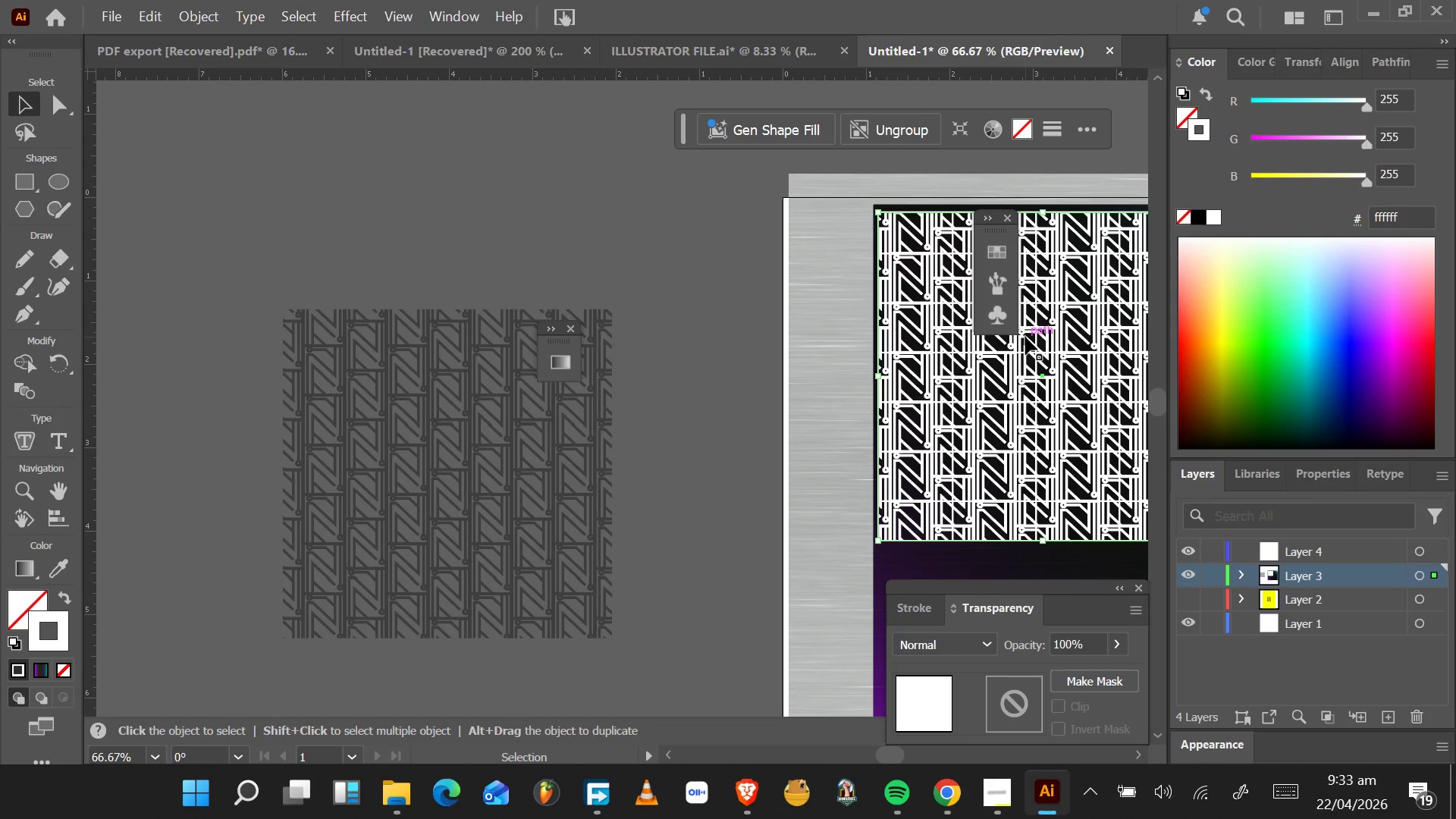 
wait(8.0)
 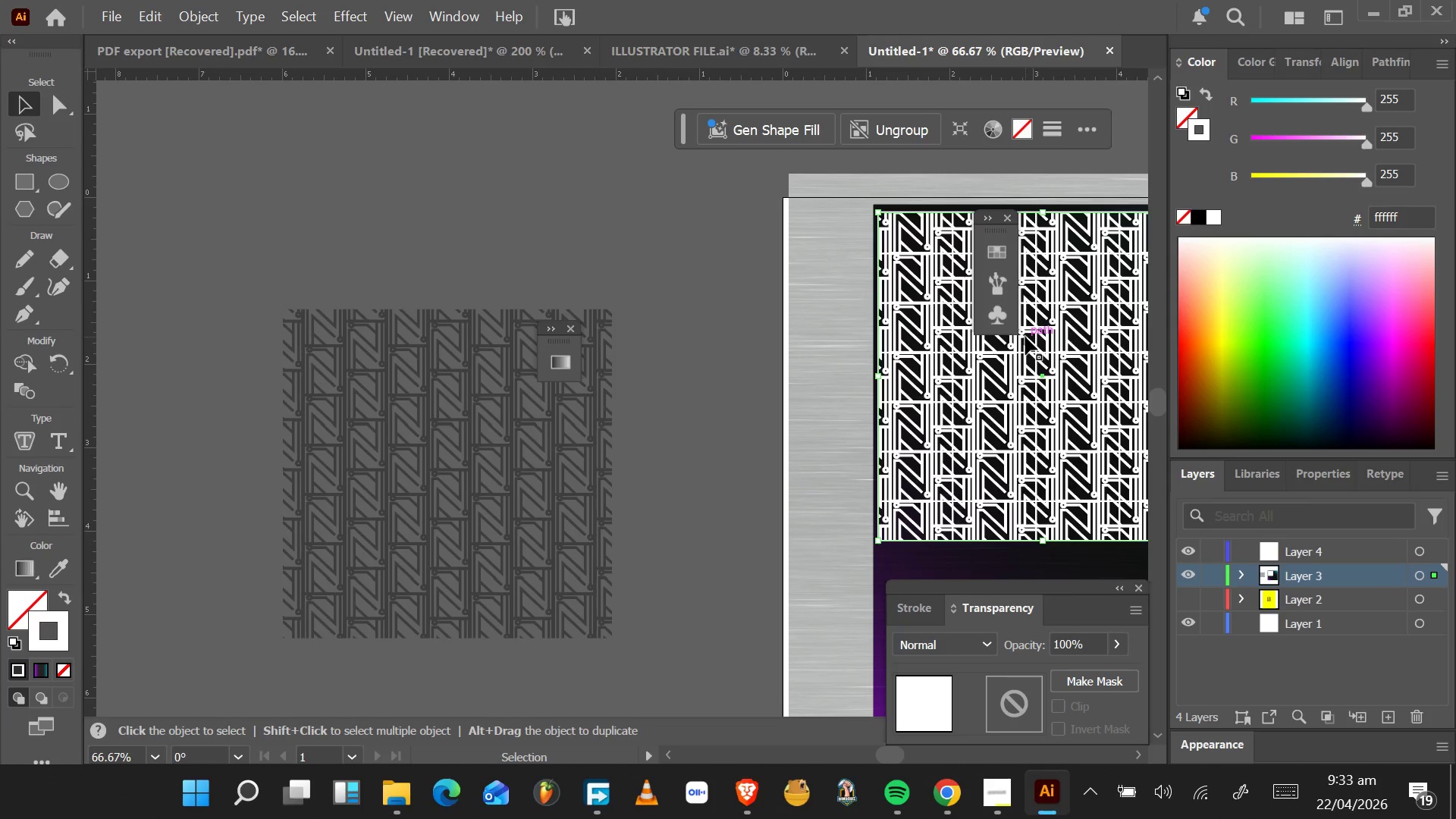 
key(Control+Z)
 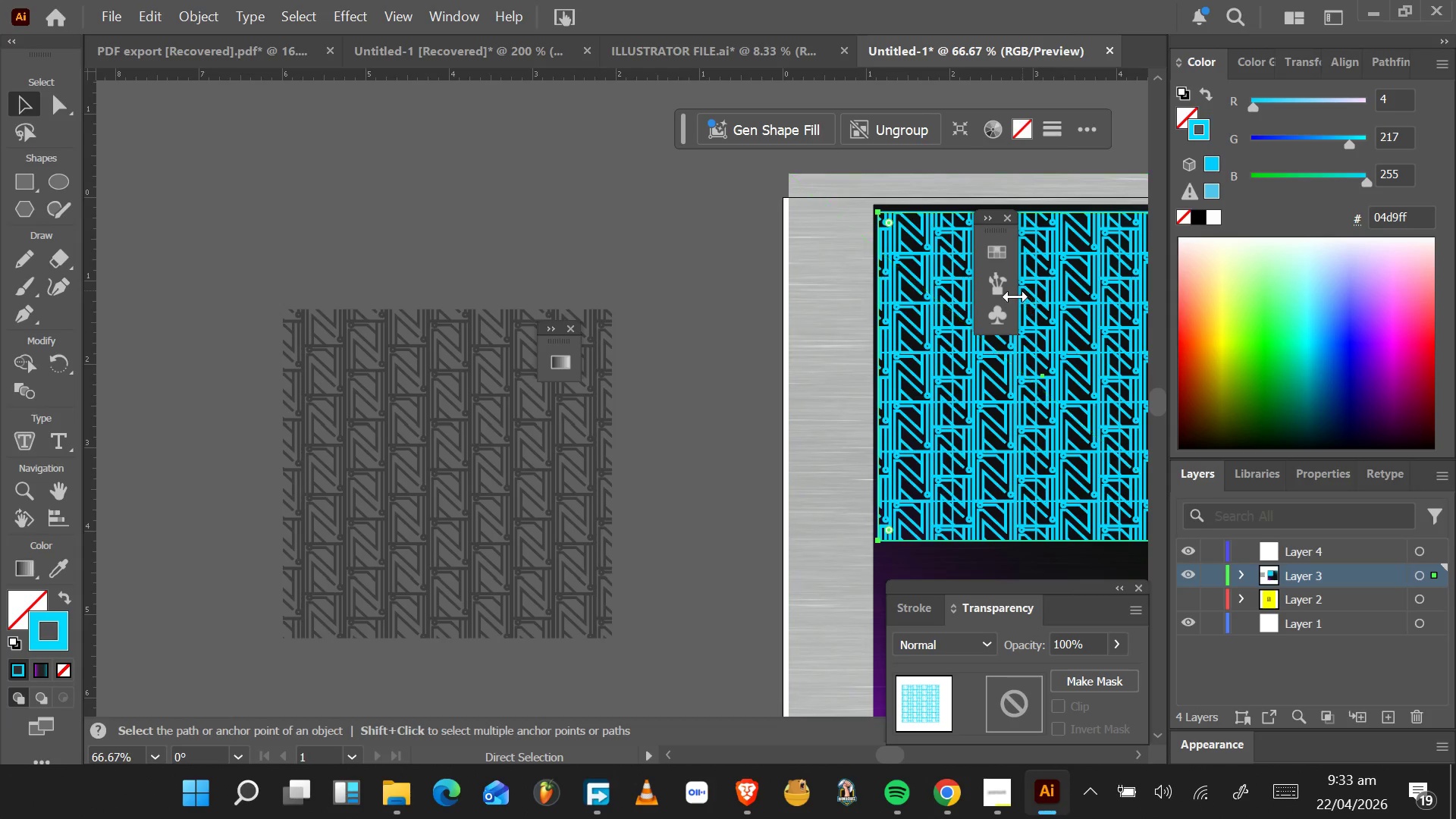 
key(Control+Z)
 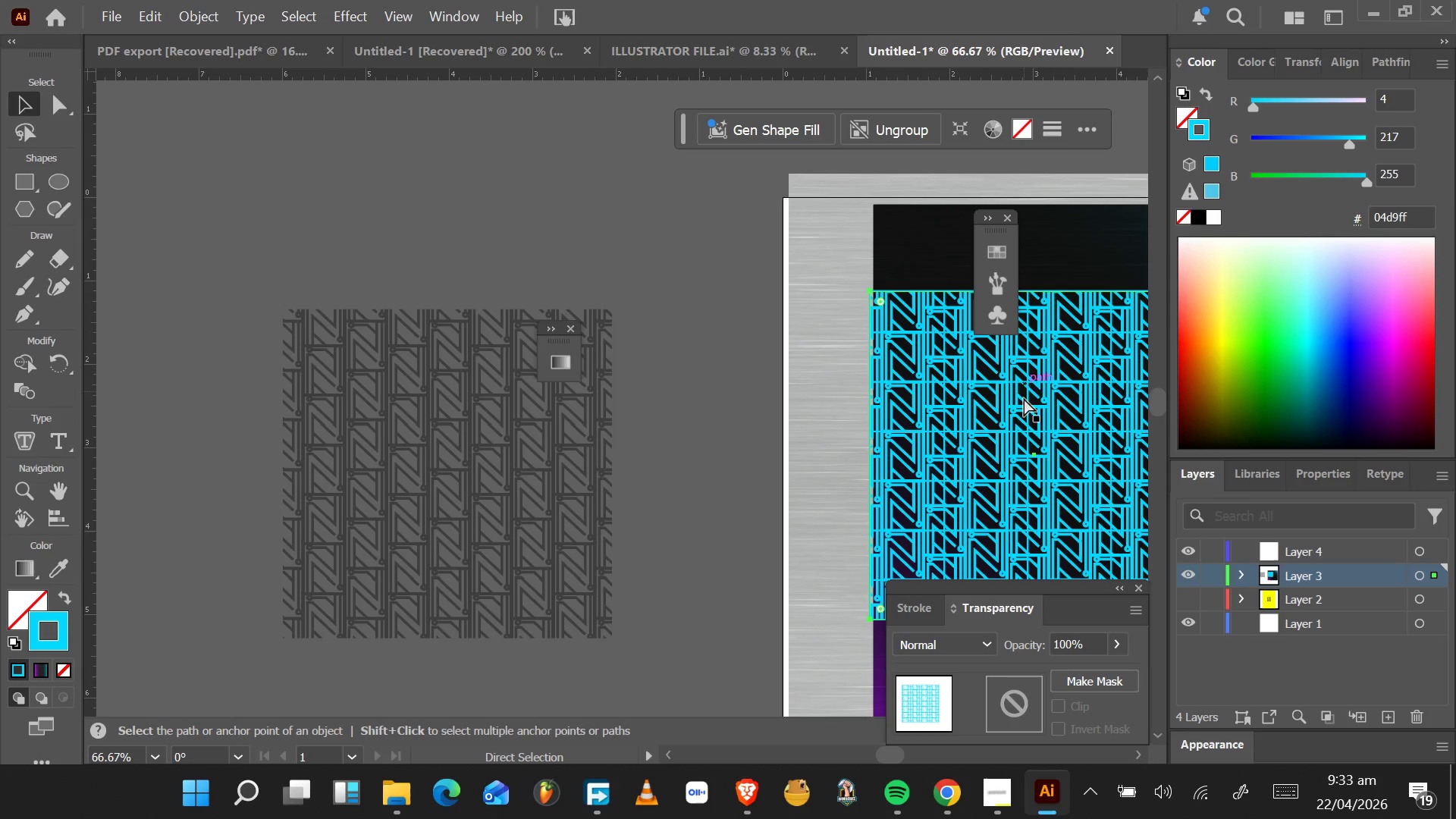 
key(Control+Z)
 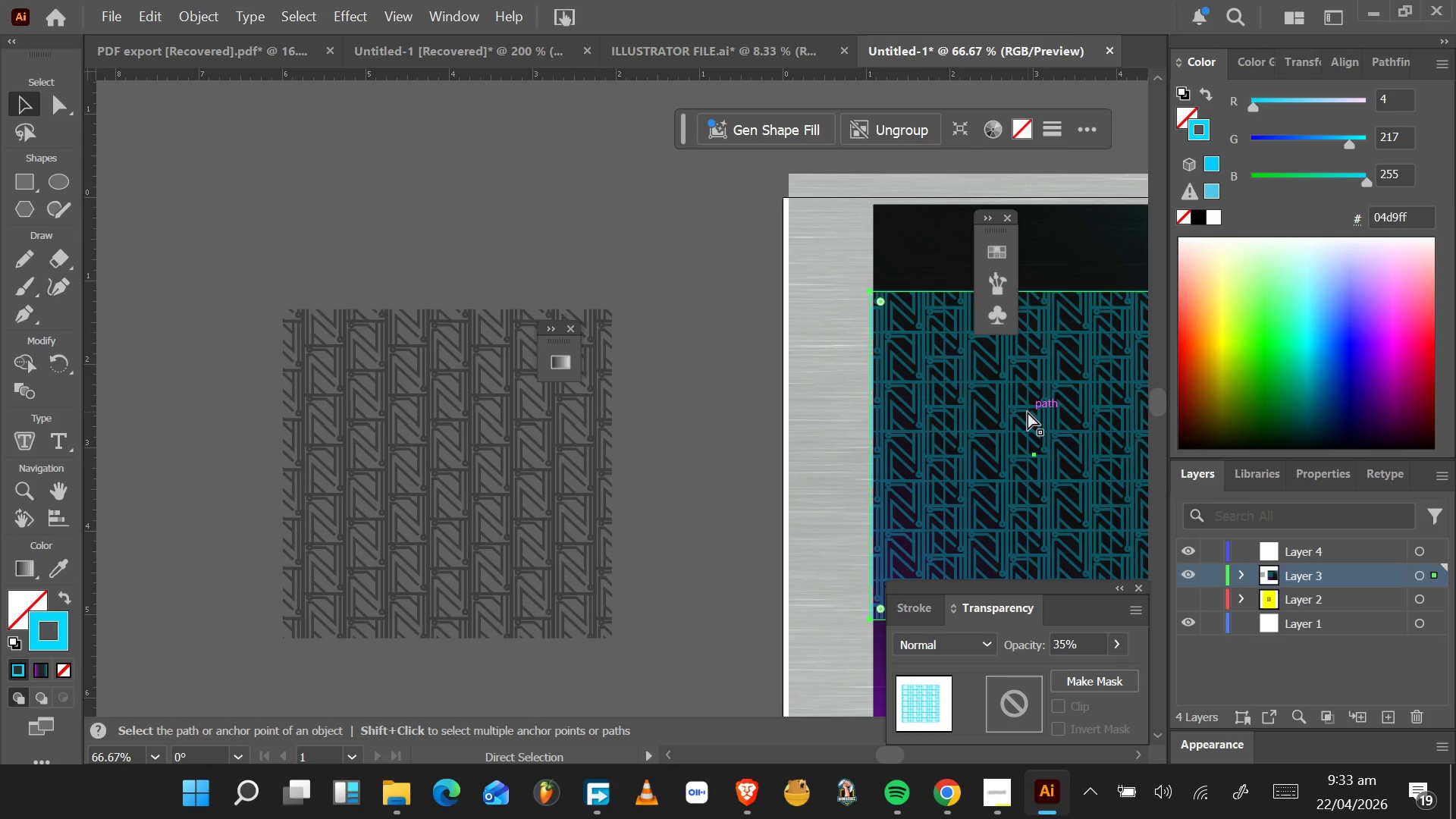 
key(Control+Z)
 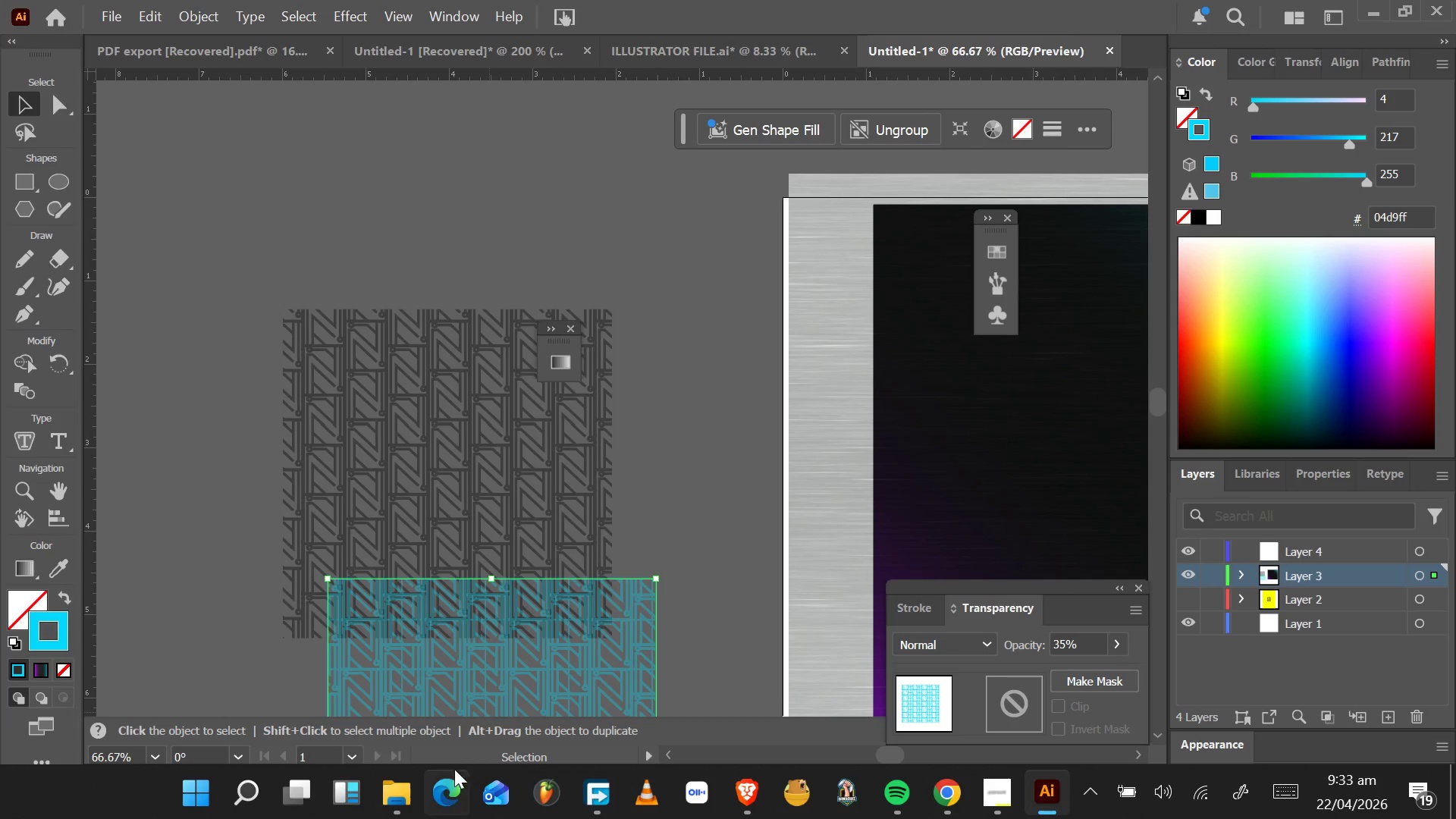 
key(Control+Z)
 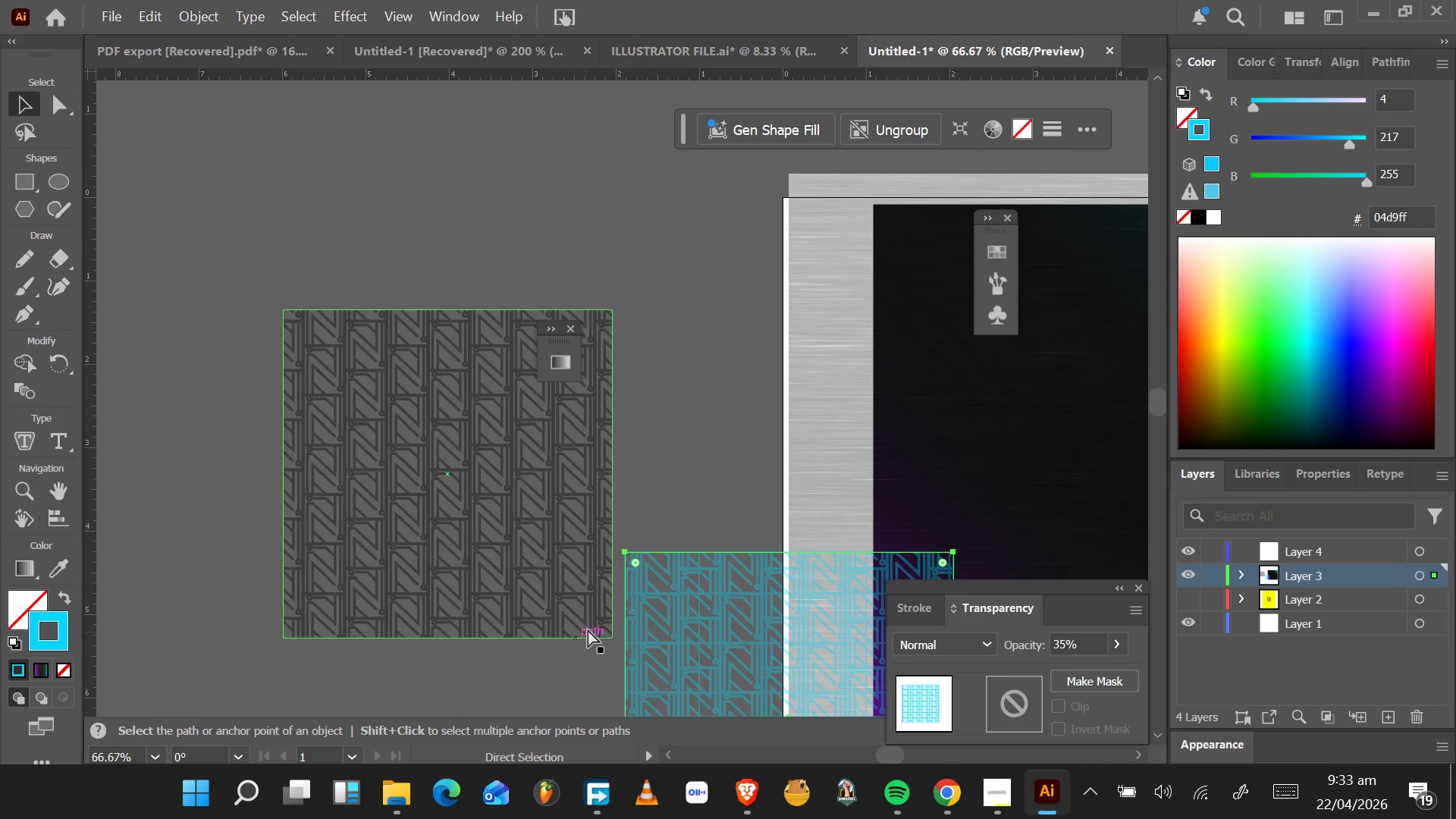 
key(Control+Z)
 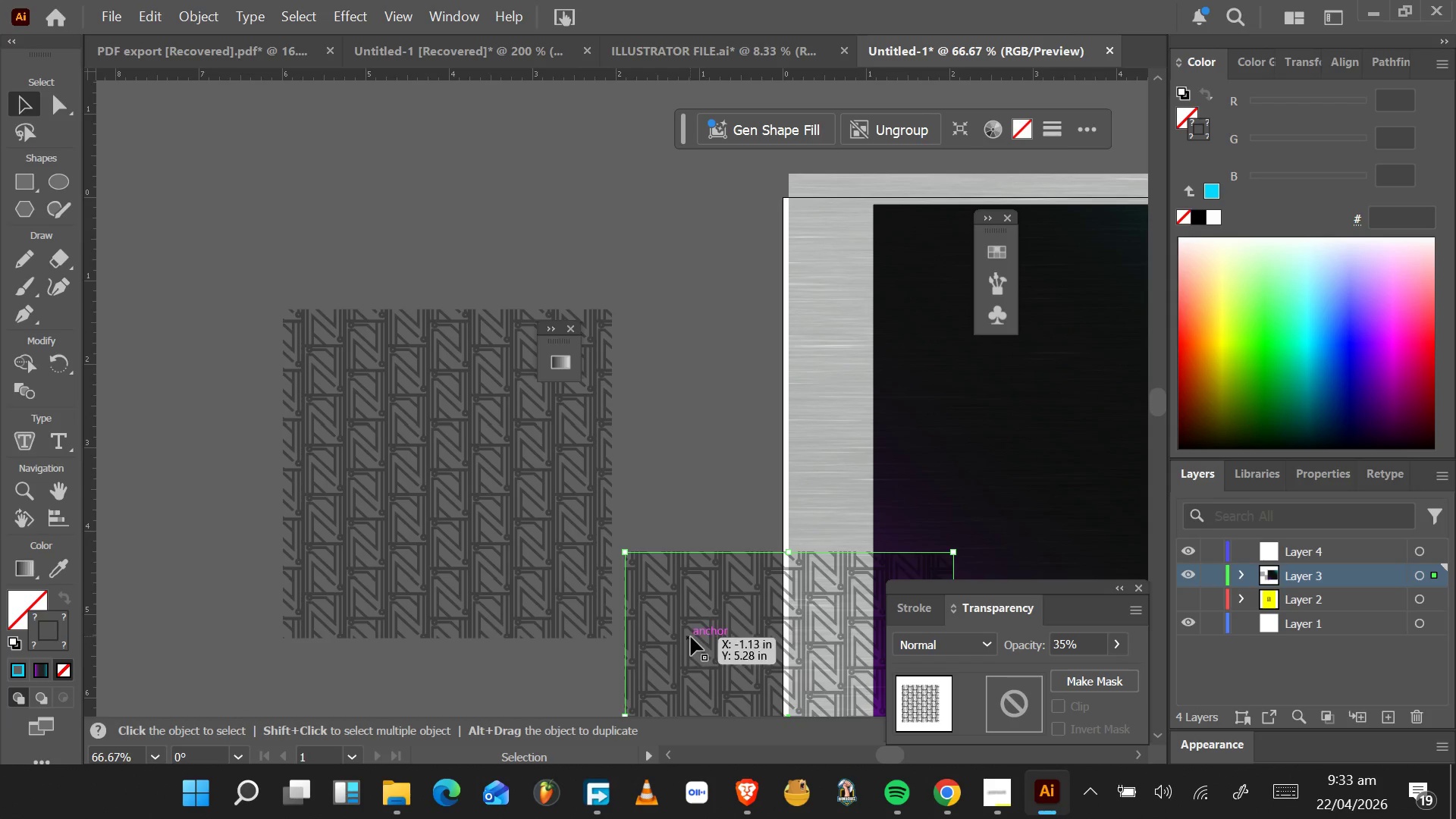 
hold_key(key=AltLeft, duration=1.0)
scroll: coordinate [715, 639], scroll_direction: up, amount: 5.0
 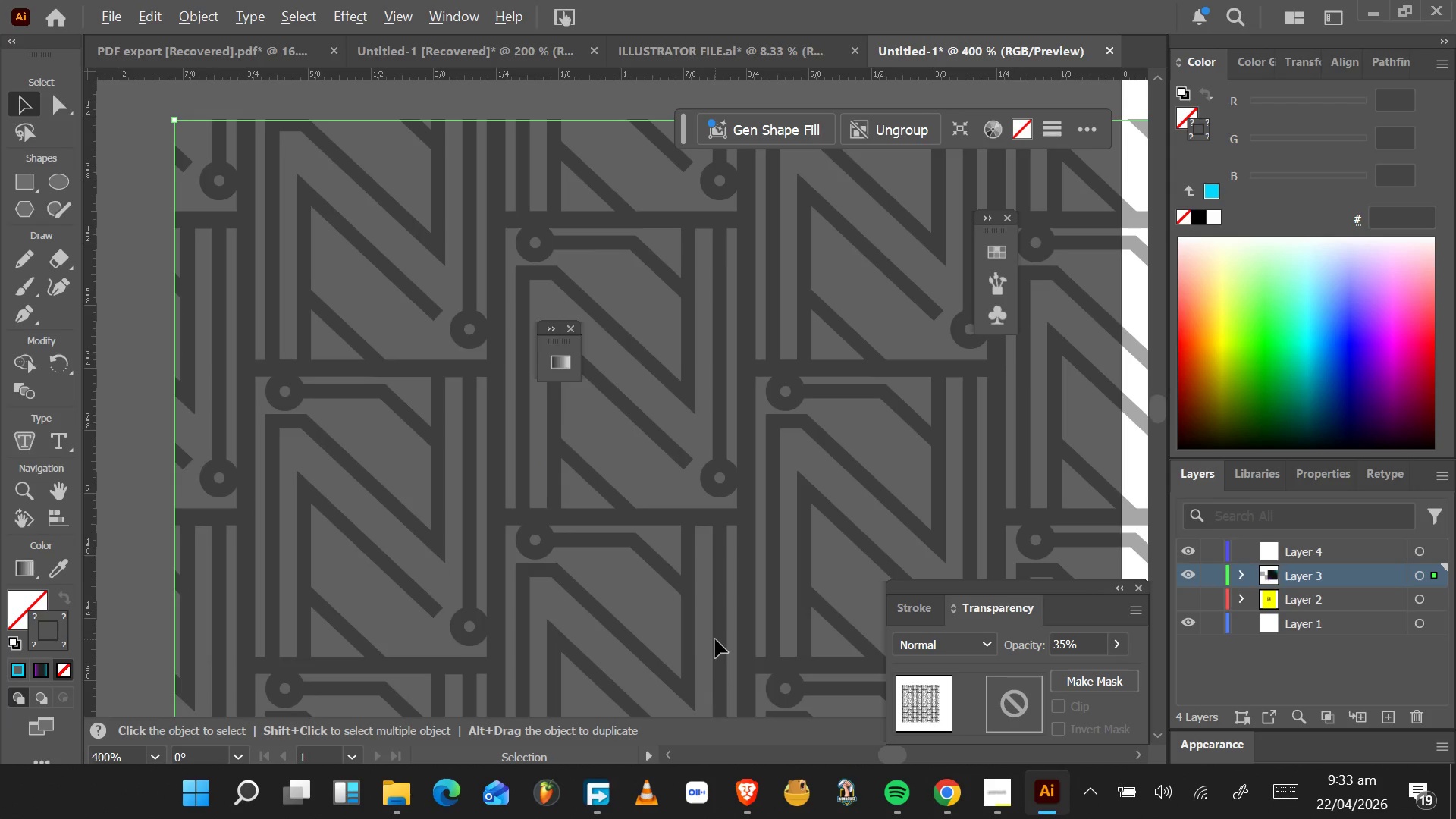 
scroll: coordinate [715, 639], scroll_direction: down, amount: 10.0
 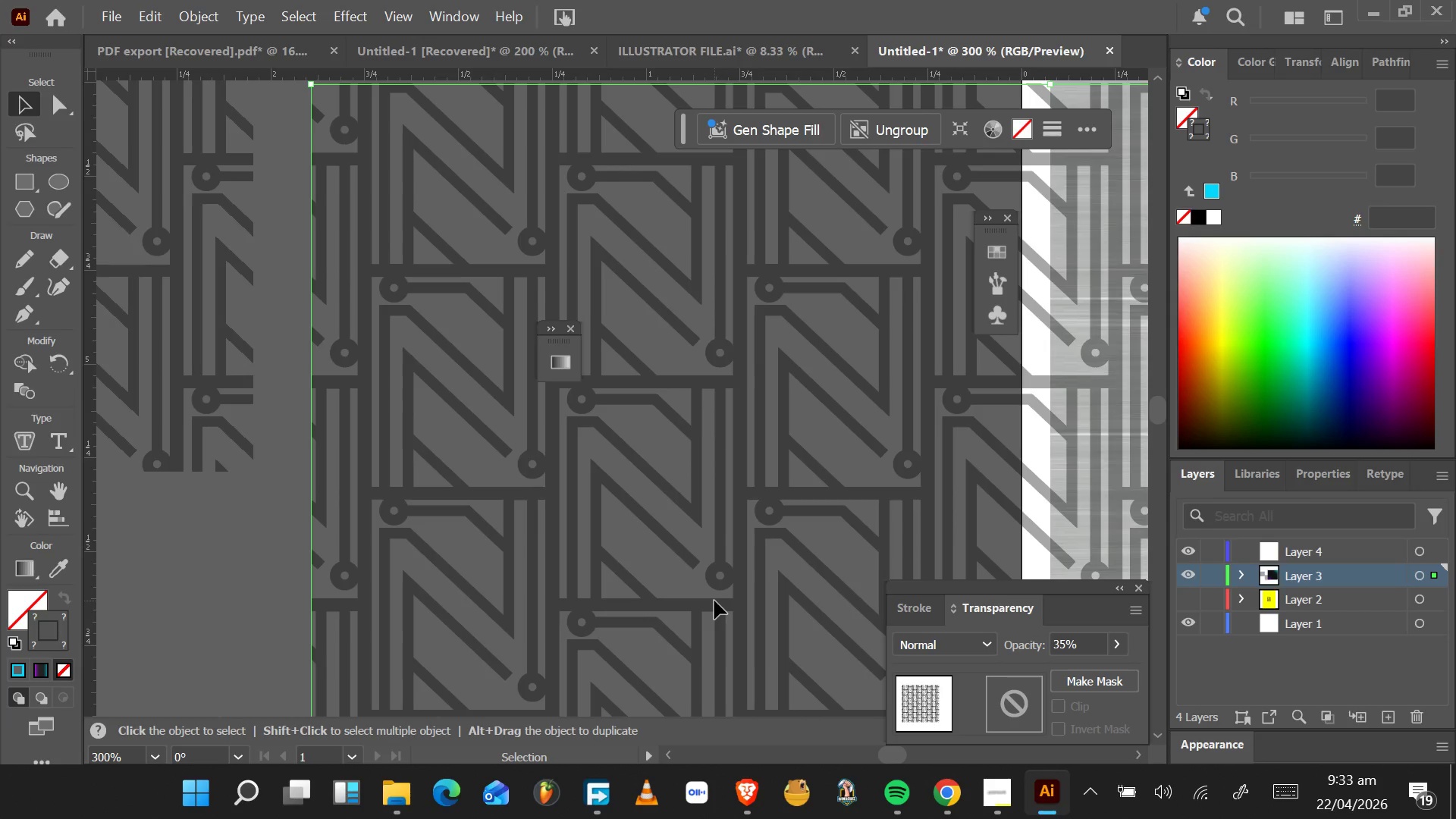 
wait(16.69)
 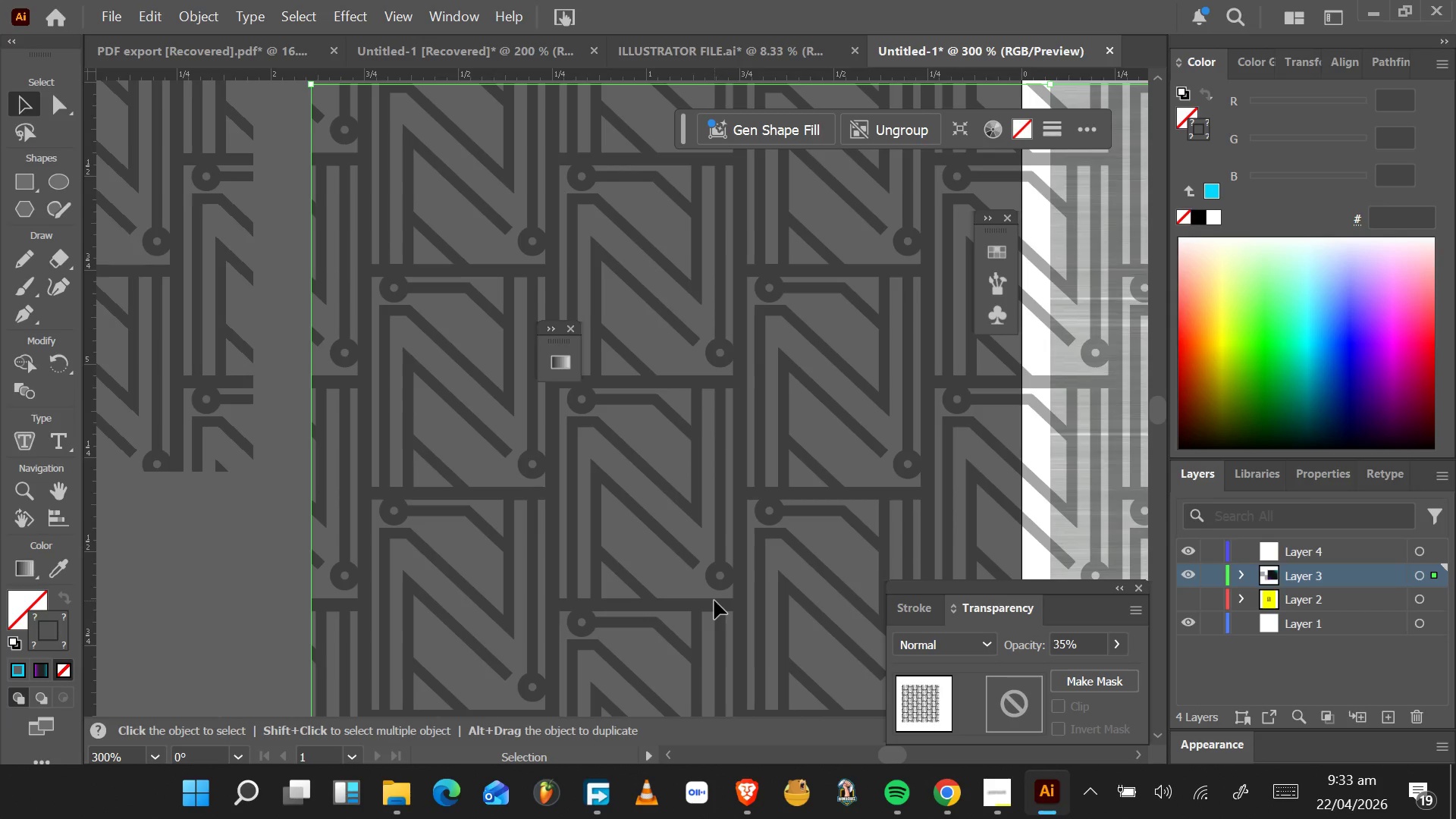 
left_click([207, 11])
 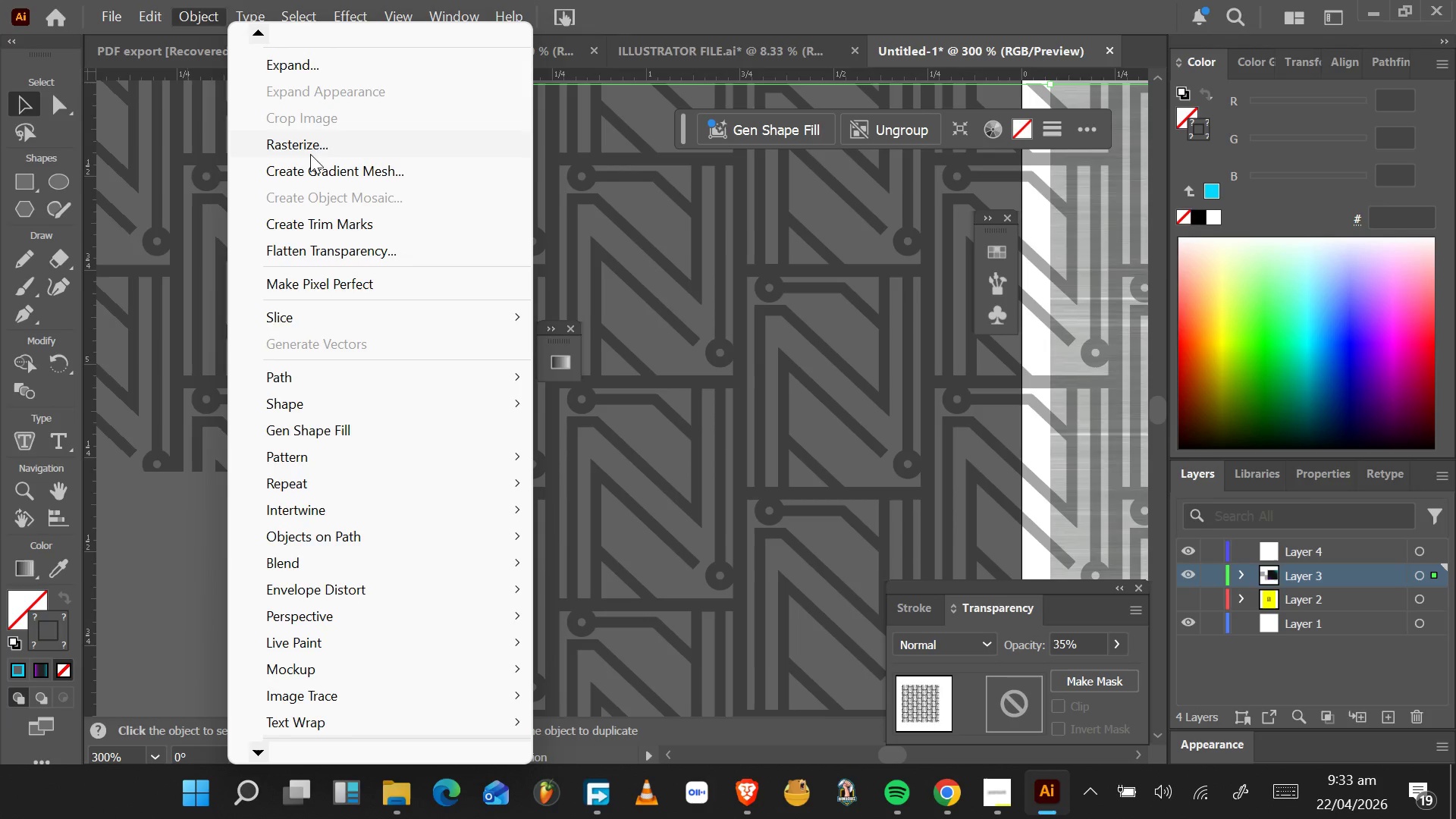 
left_click([310, 142])
 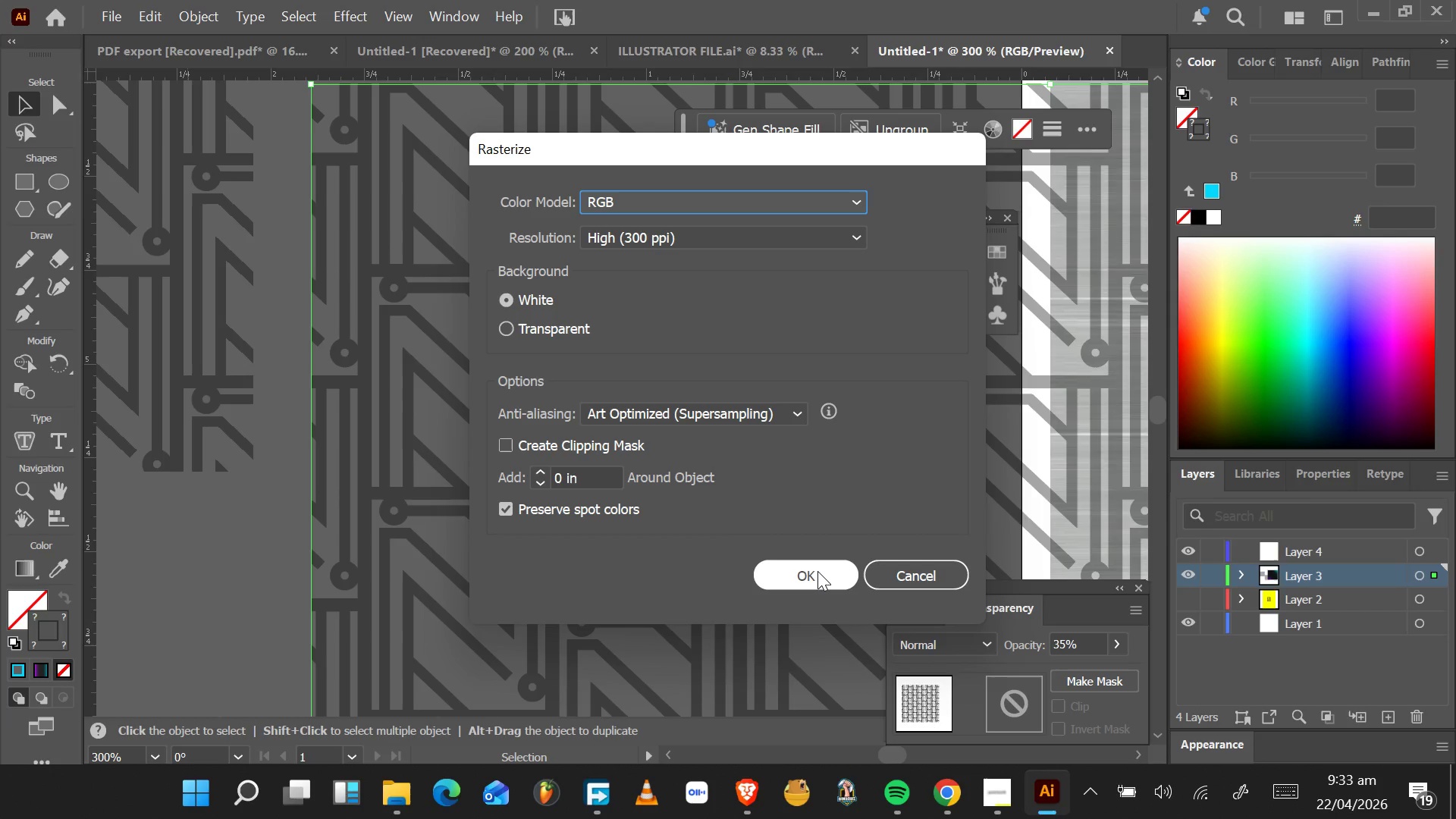 
left_click([806, 572])
 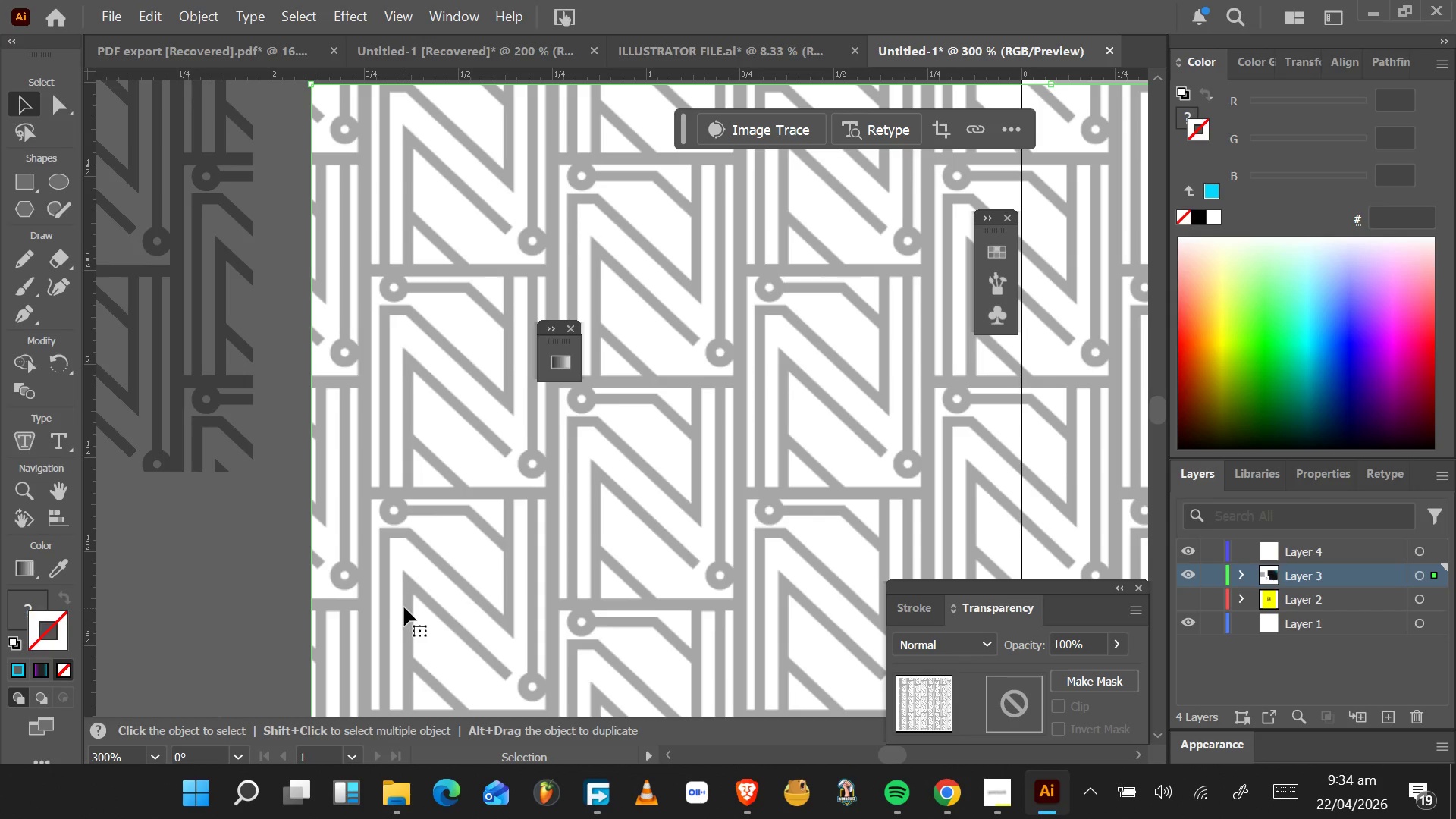 
wait(5.42)
 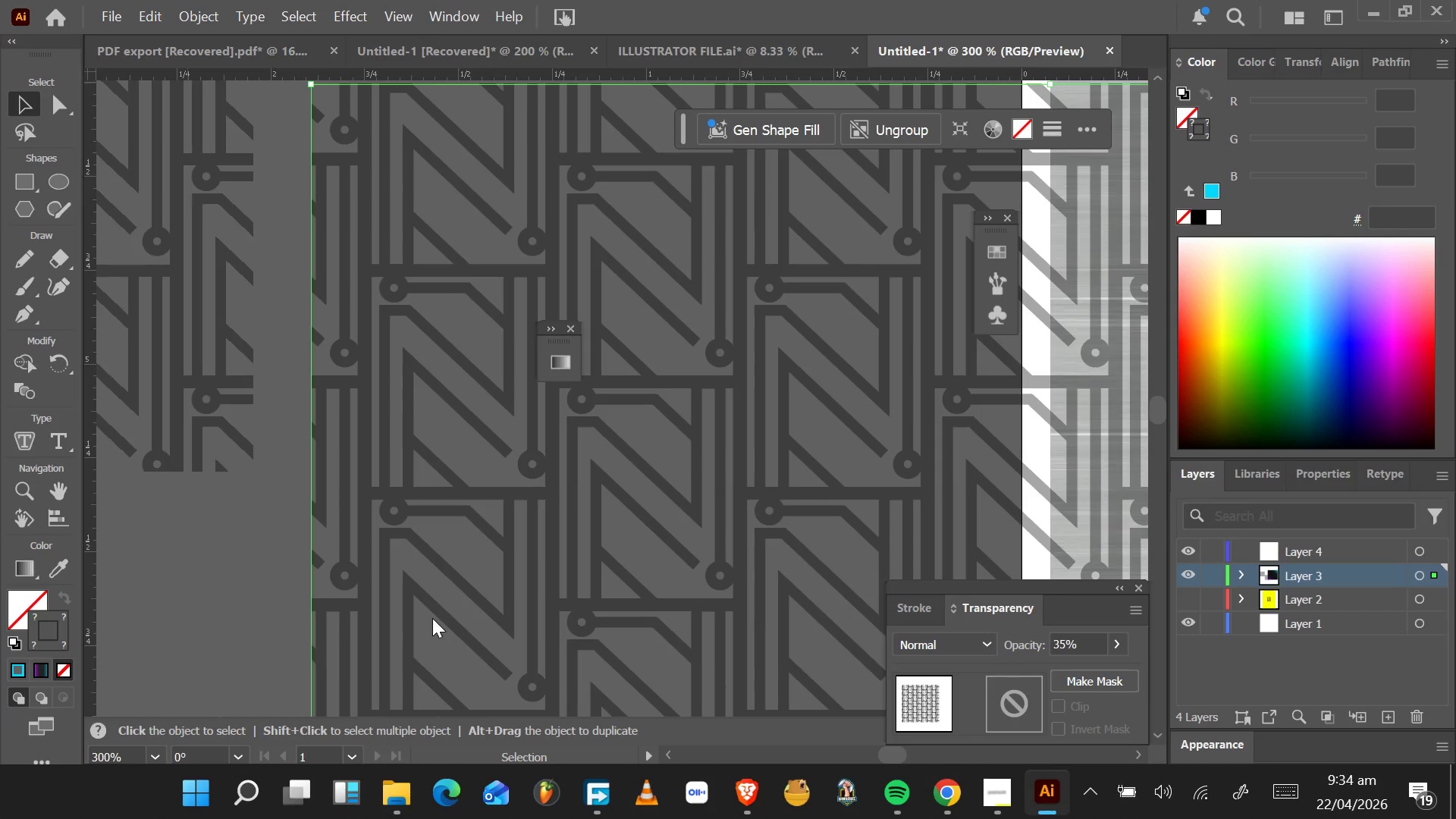 
key(Control+Z)
 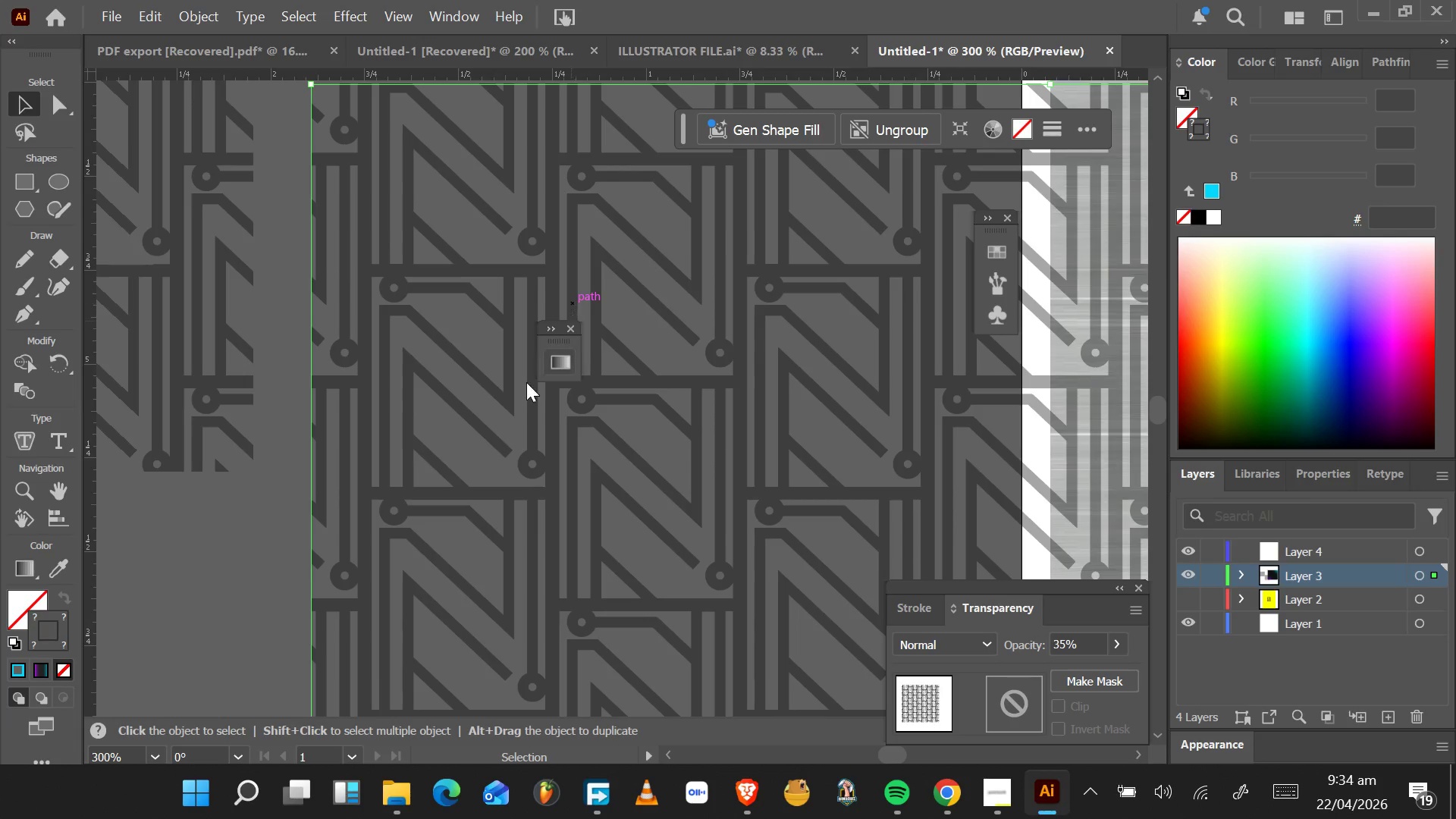 
mouse_move([423, 453])
 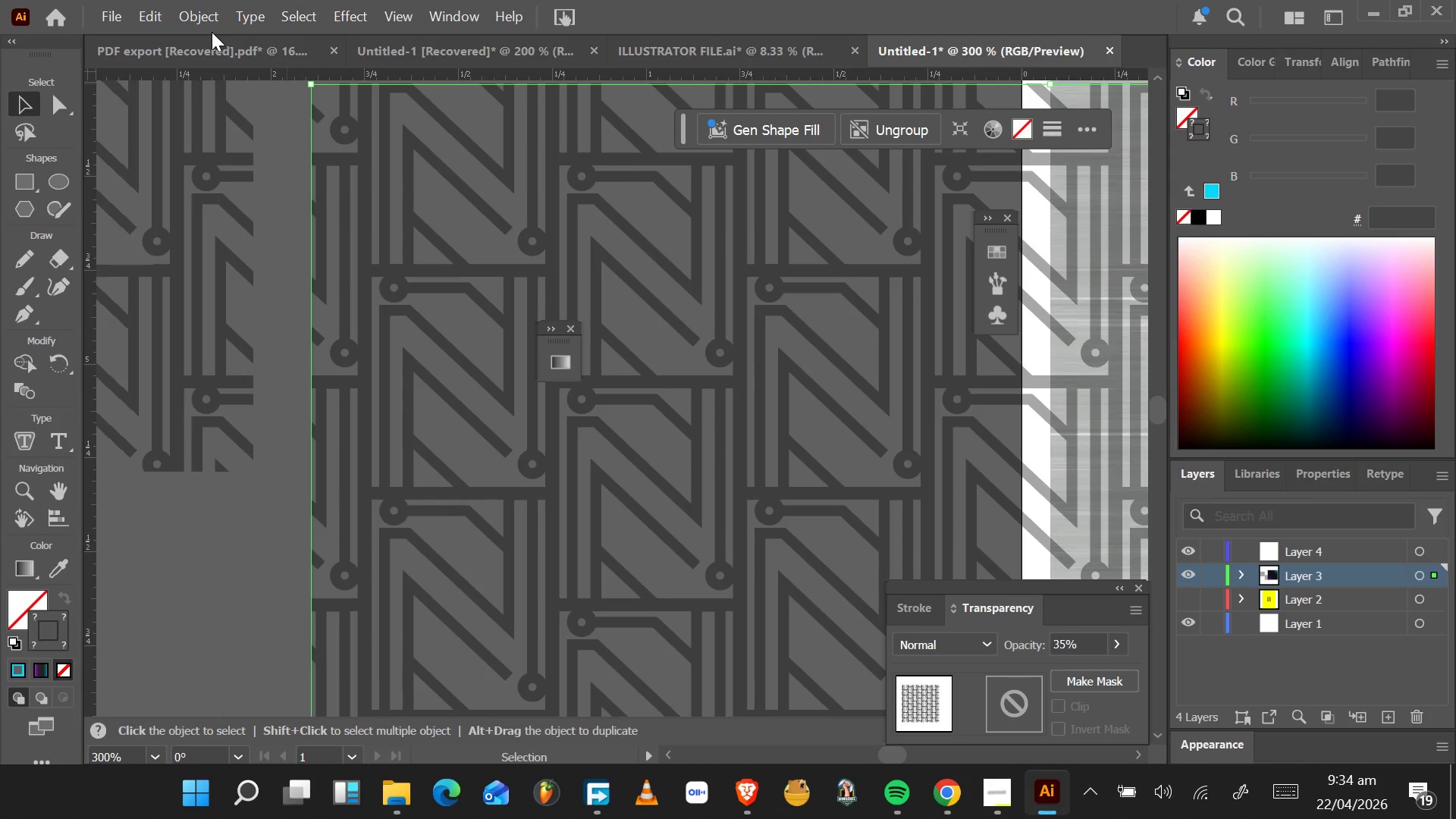 
left_click([207, 24])
 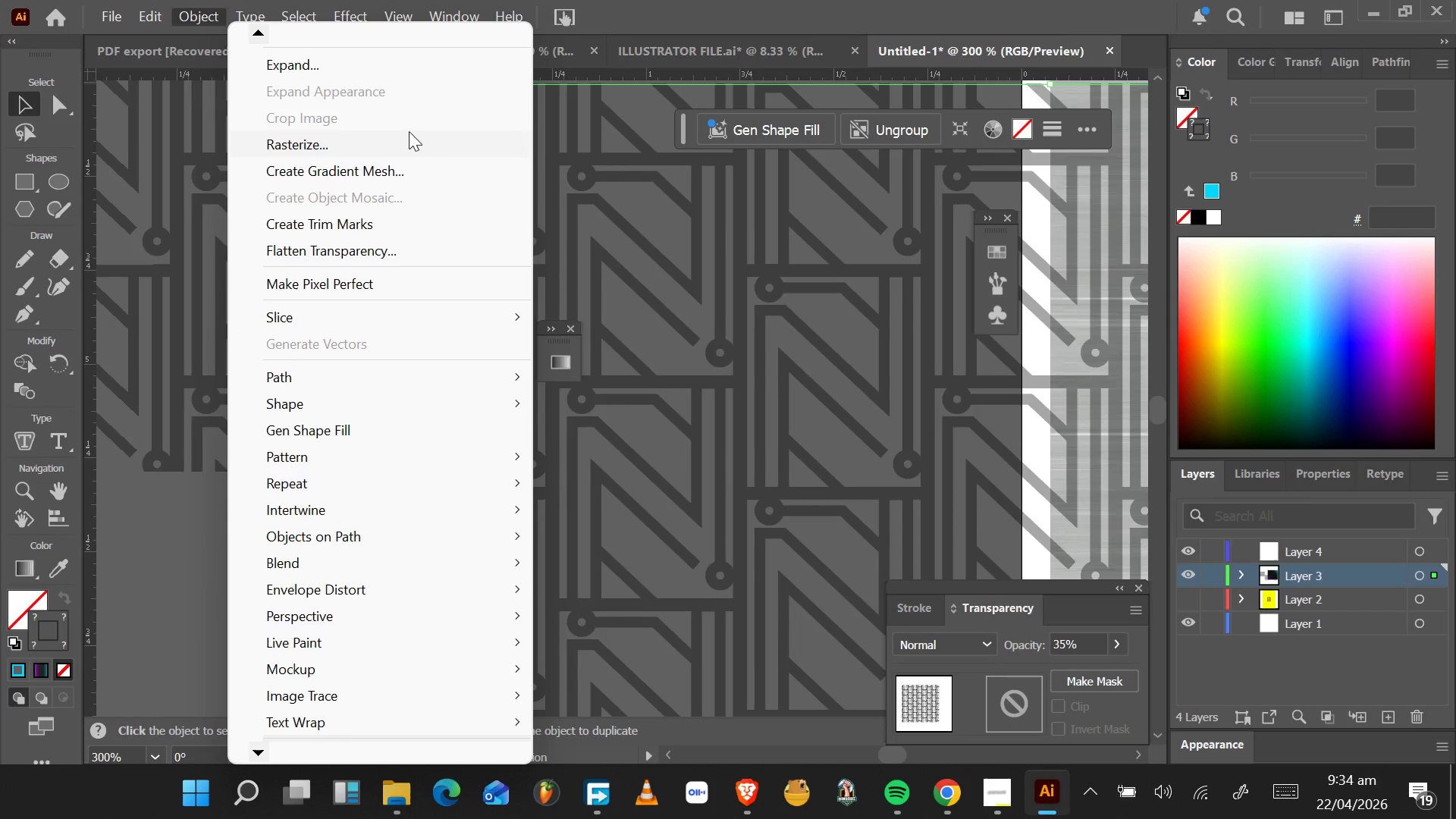 
wait(12.9)
 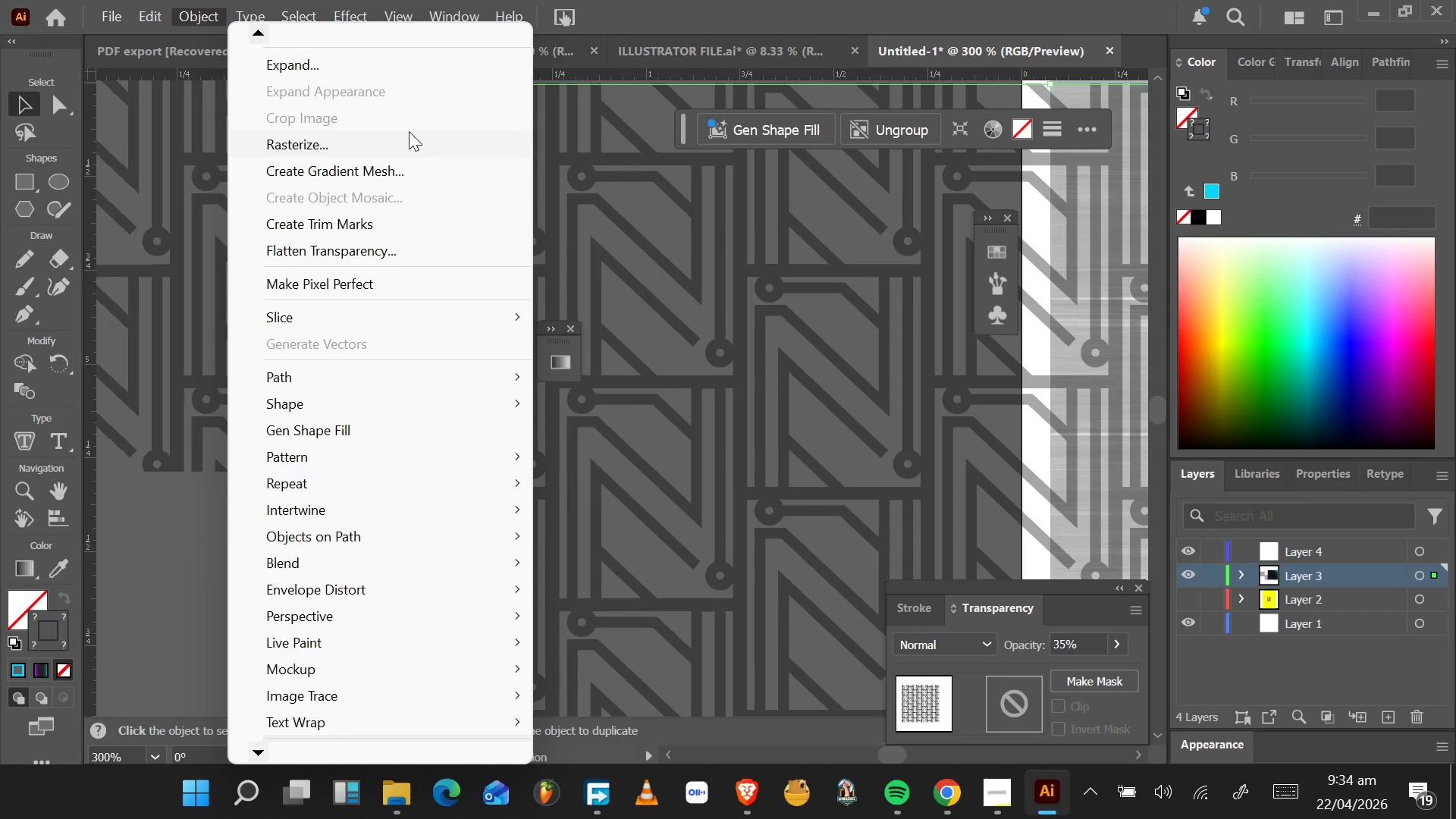 
mouse_move([415, 363])
 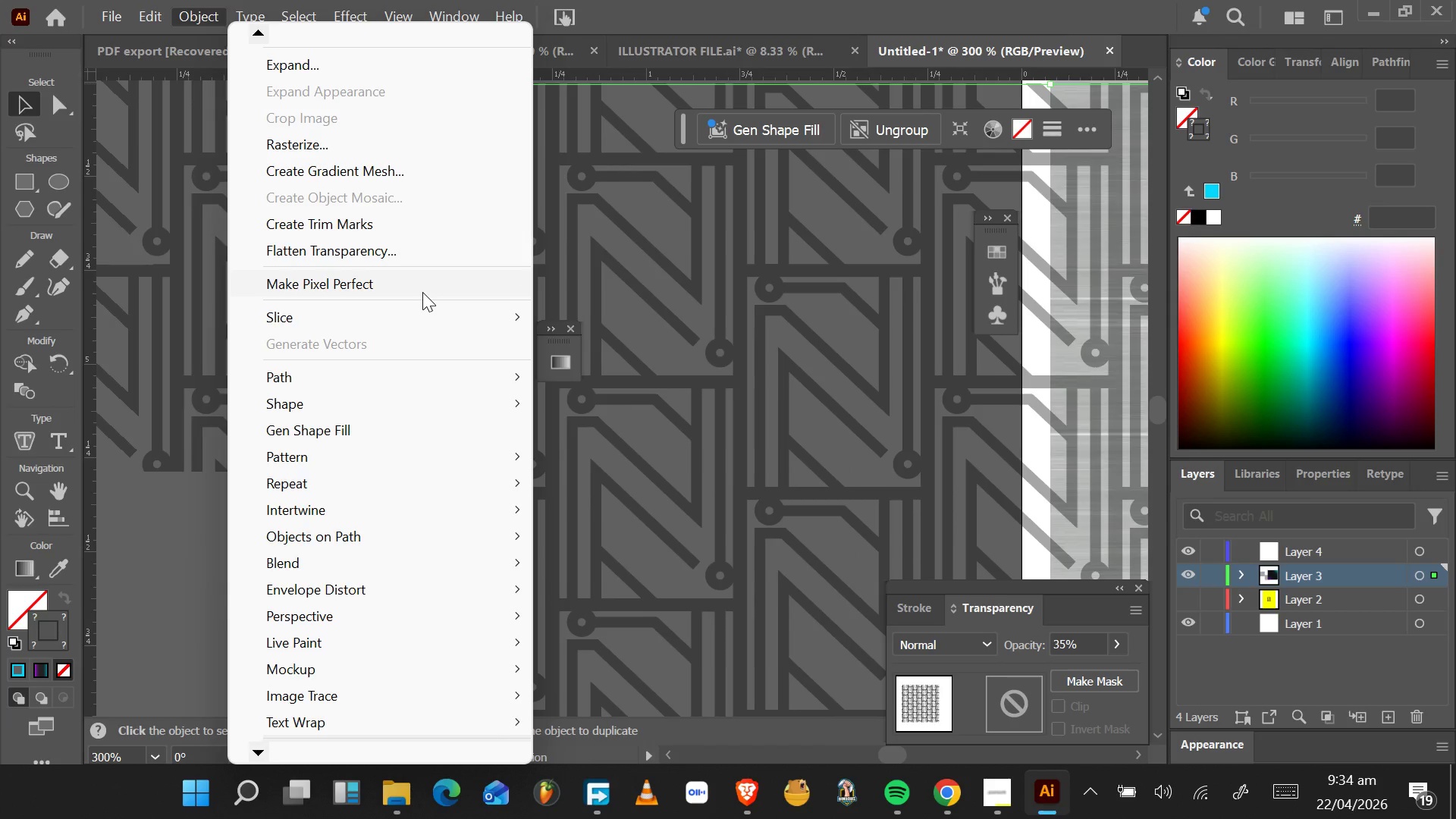 
left_click([422, 292])
 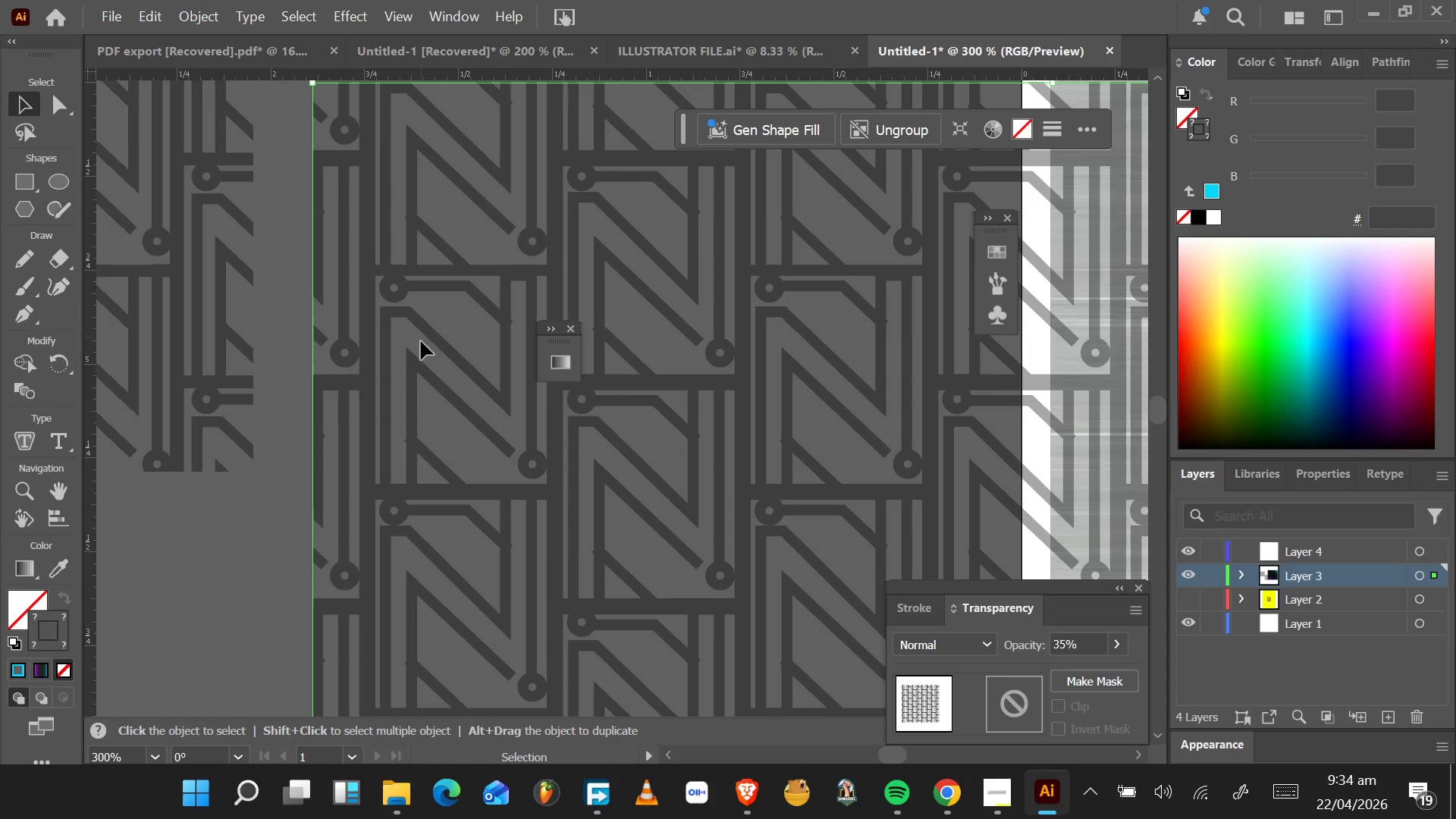 
mouse_move([417, 381])
 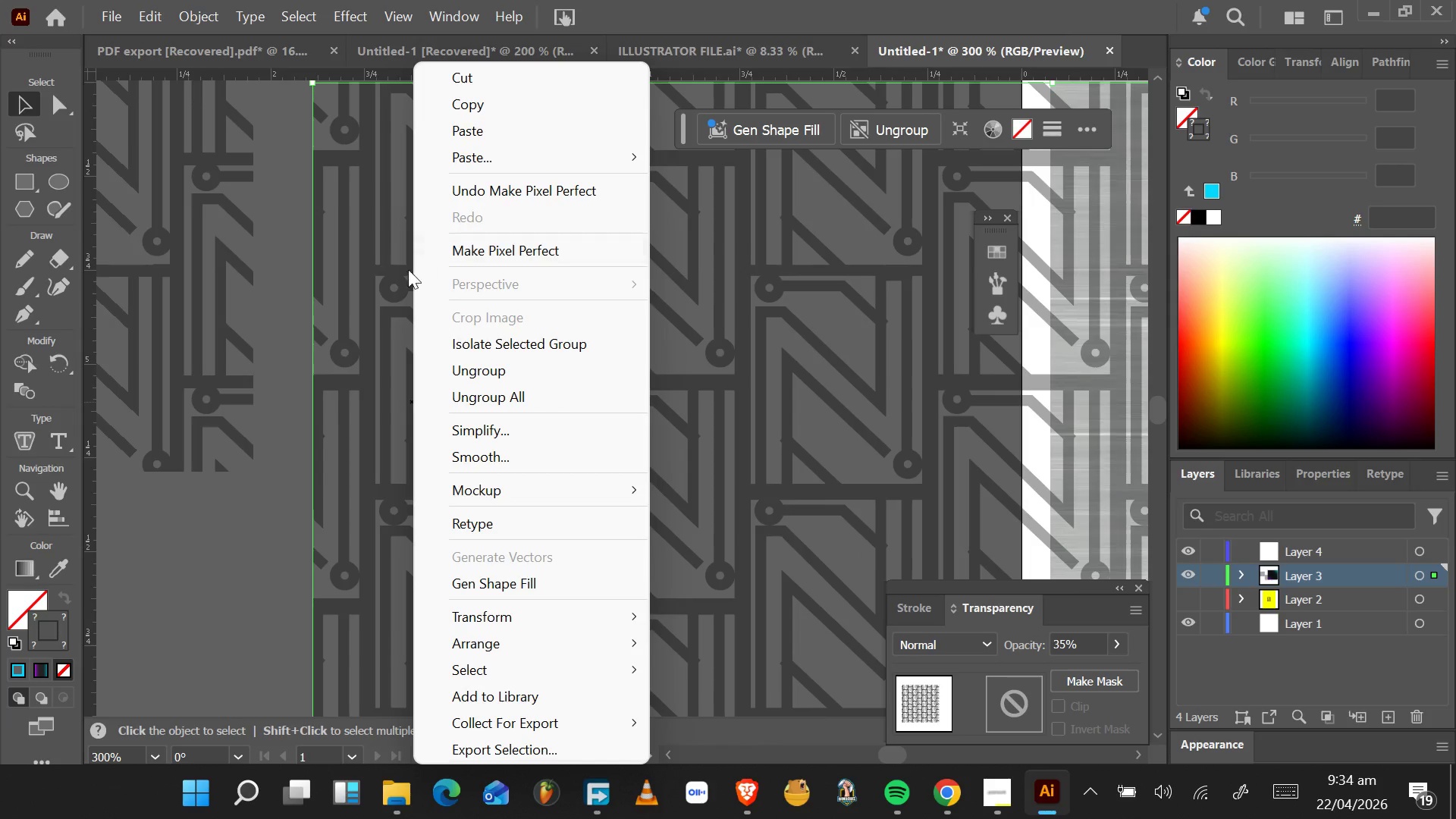 
left_click_drag(start_coordinate=[379, 333], to_coordinate=[377, 369])
 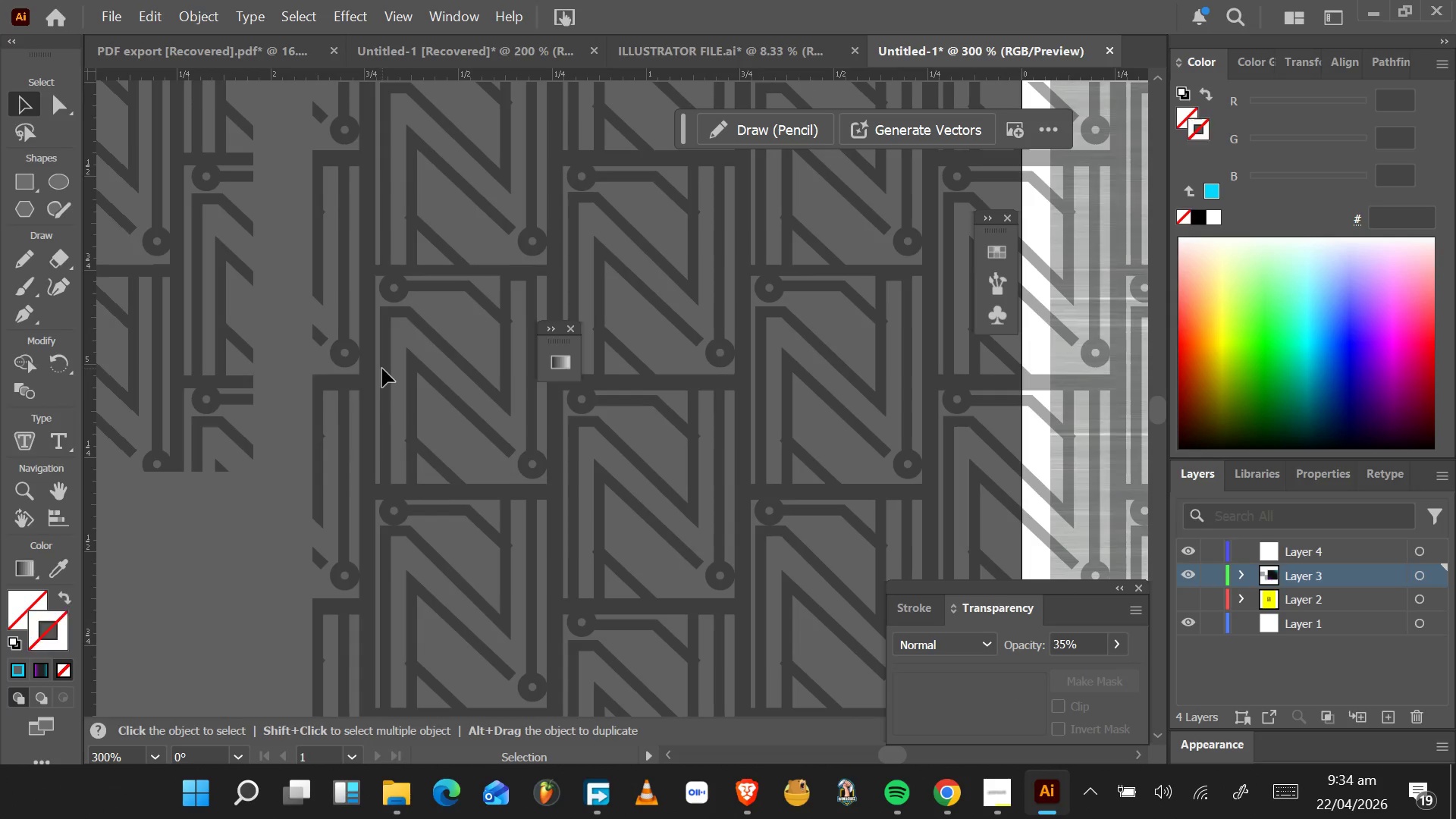 
left_click_drag(start_coordinate=[382, 369], to_coordinate=[394, 394])
 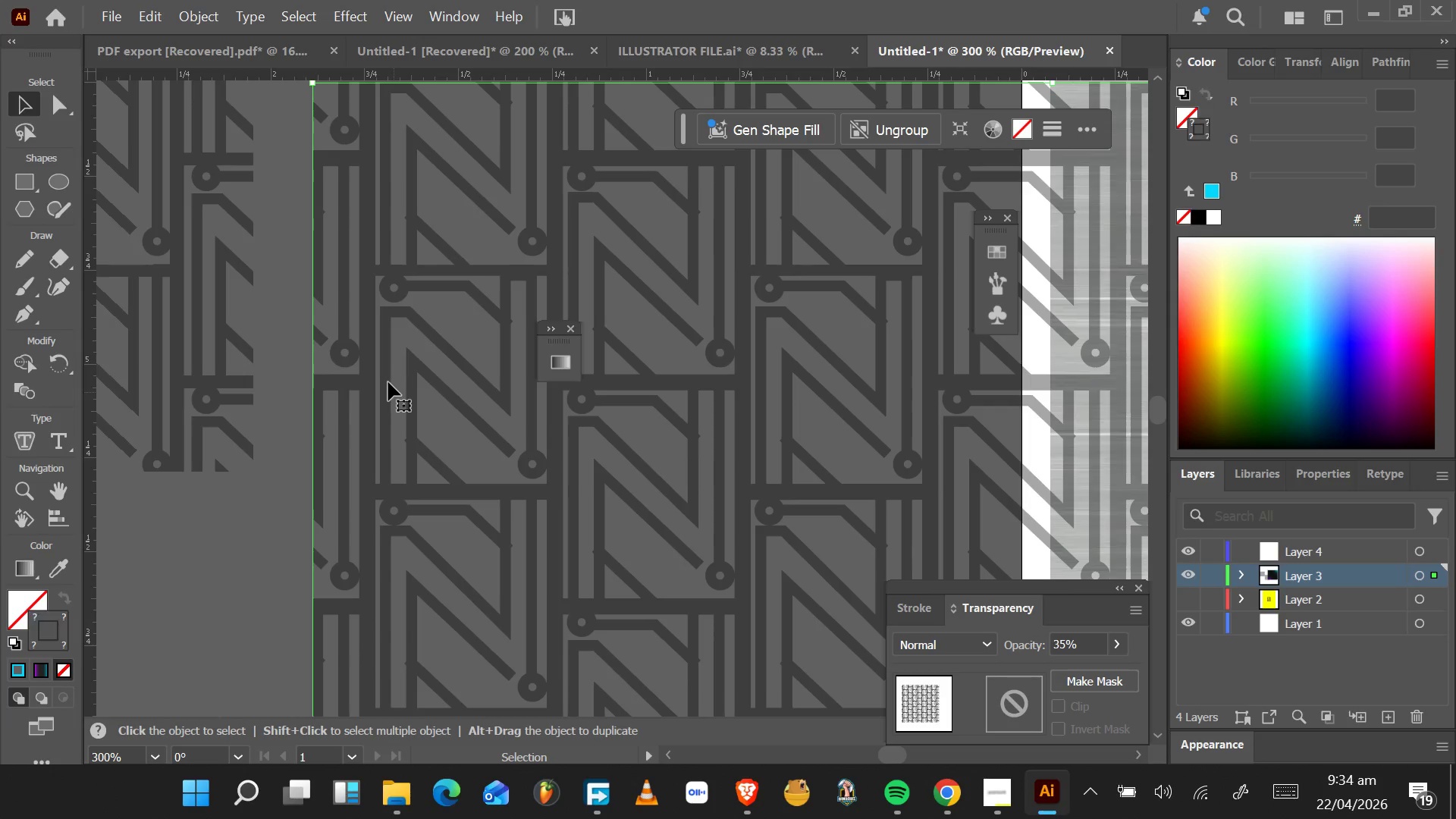 
left_click_drag(start_coordinate=[387, 382], to_coordinate=[413, 334])
 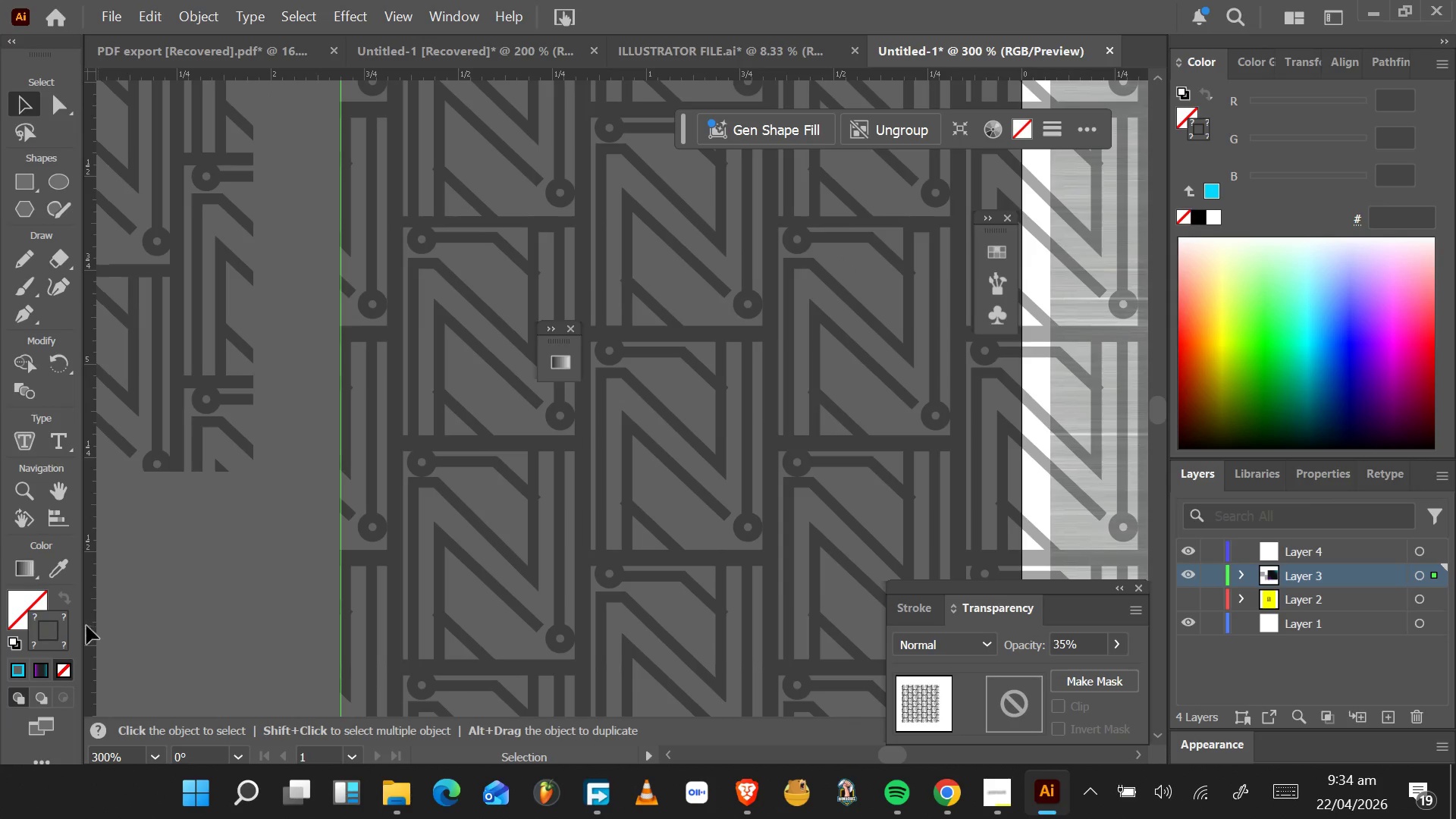 
left_click([61, 623])
 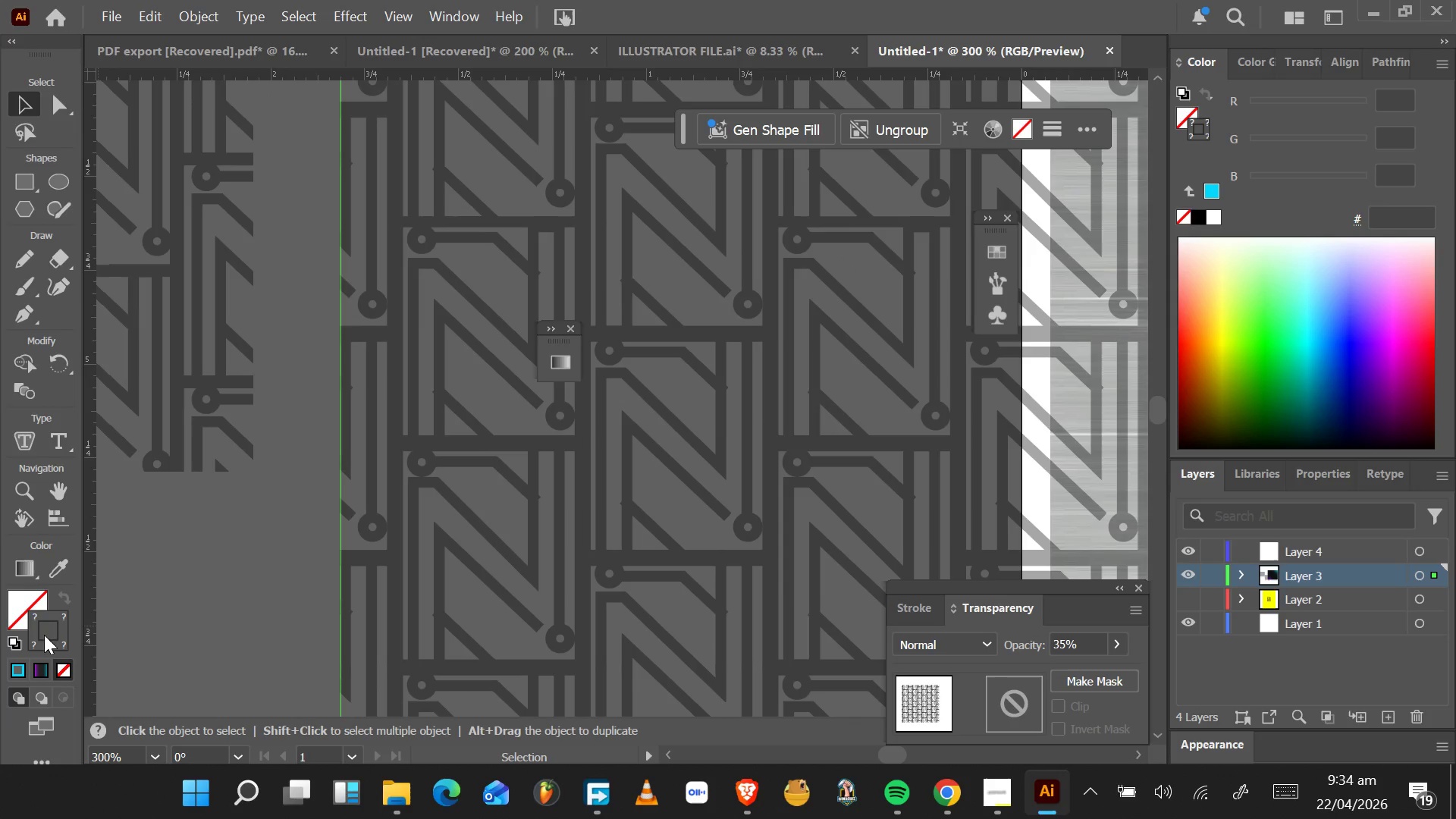 
mouse_move([24, 522])
 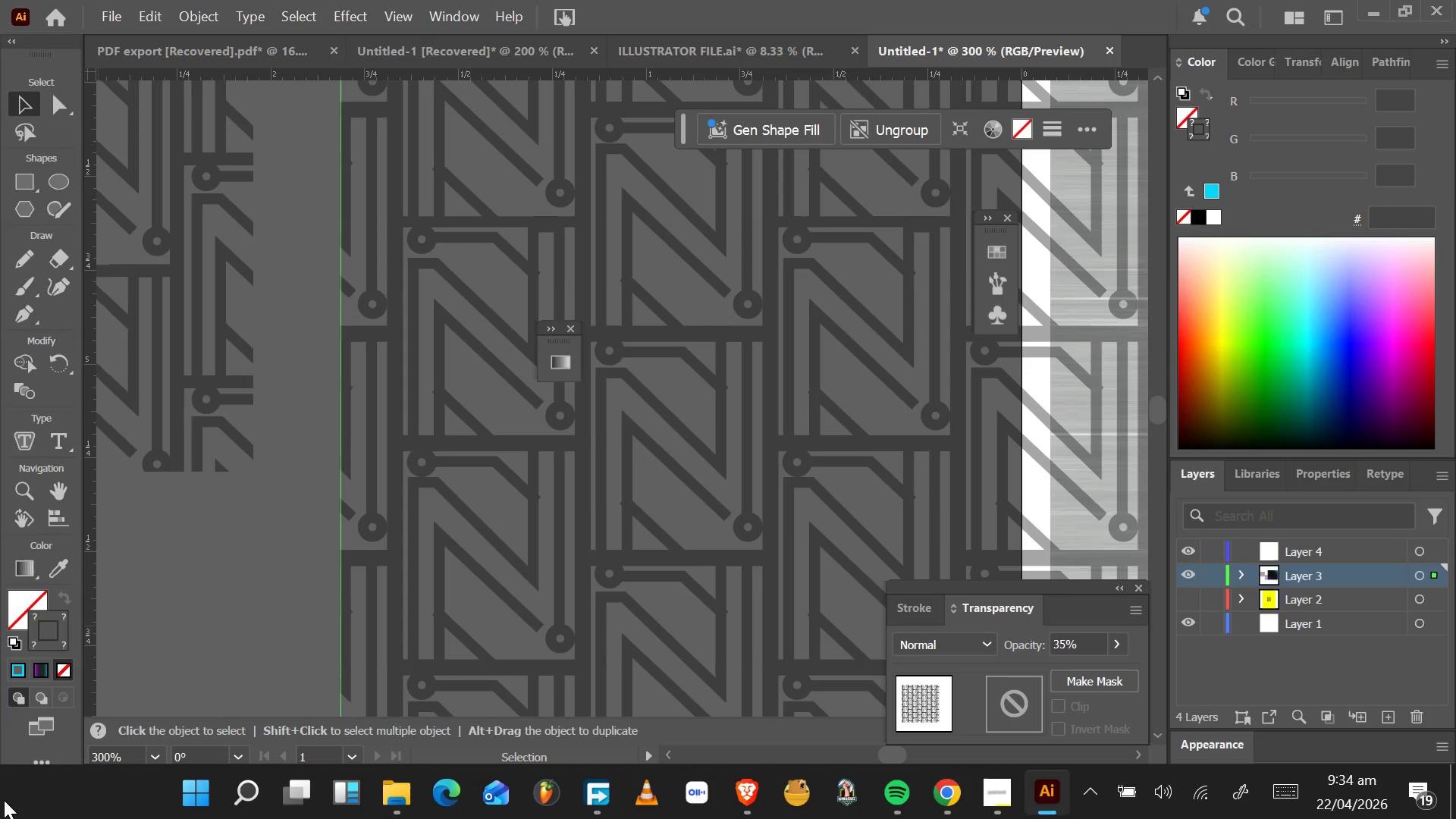 
wait(5.19)
 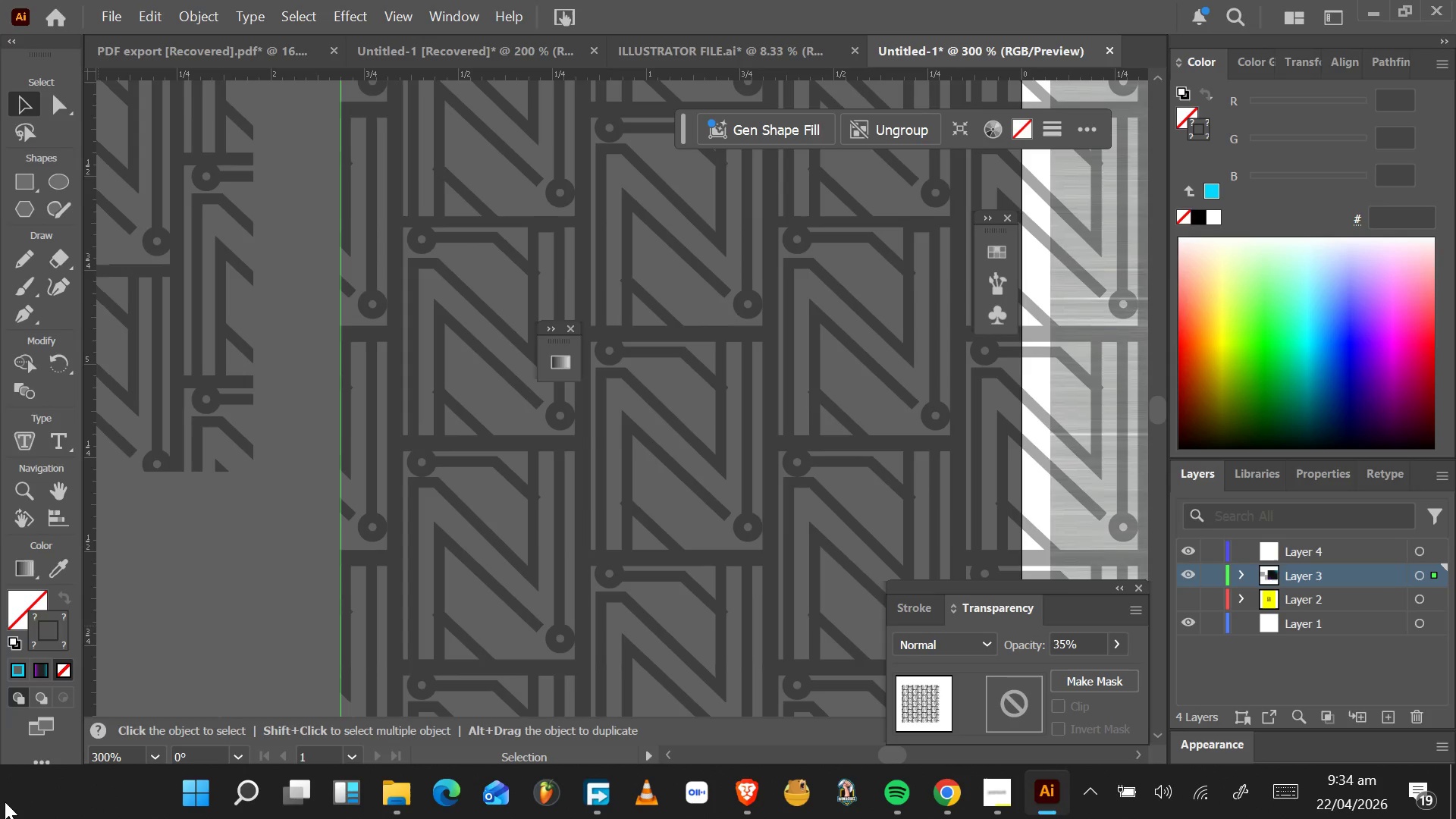 
mouse_move([43, 647])
 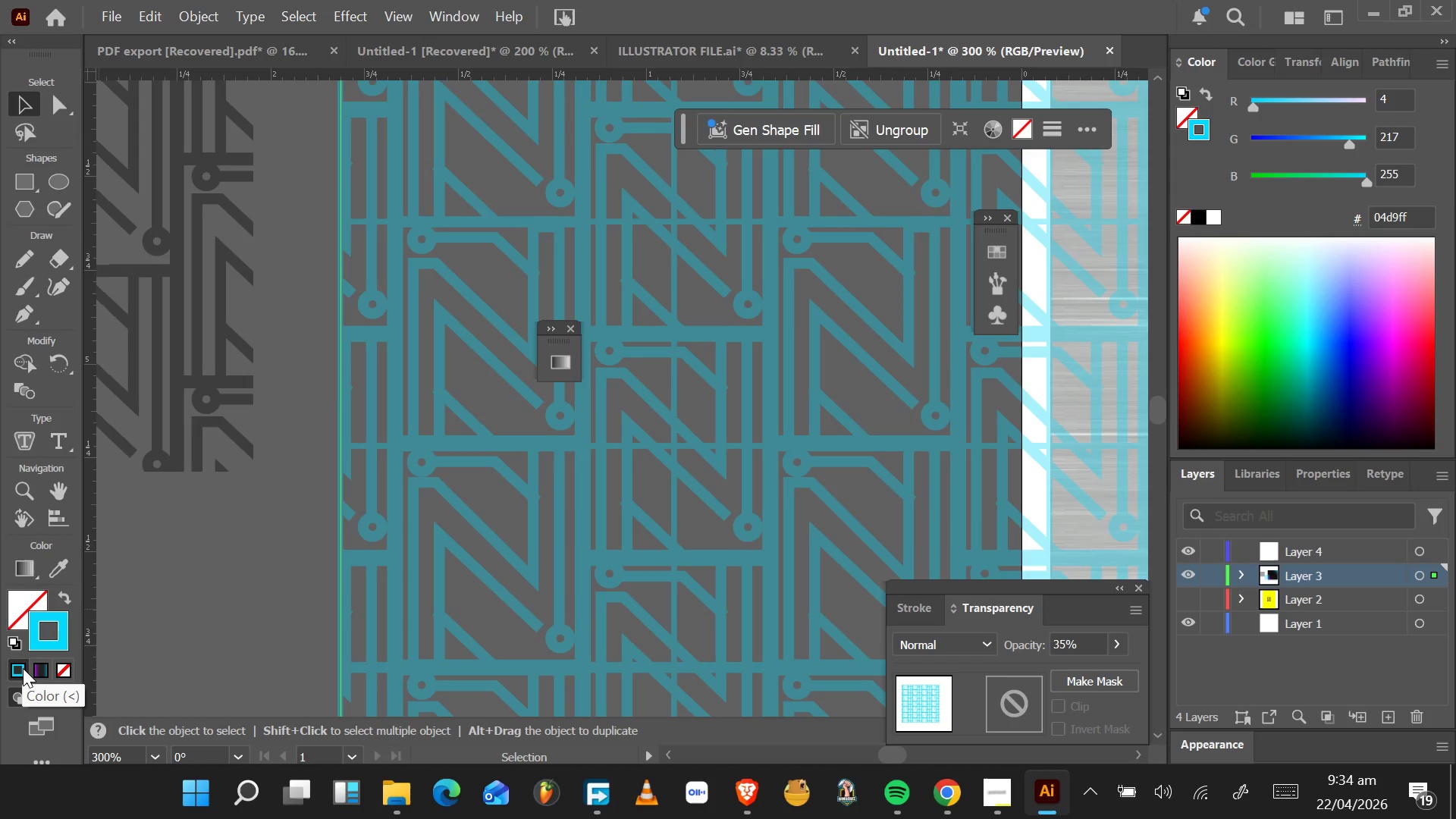 
key(Control+Z)
 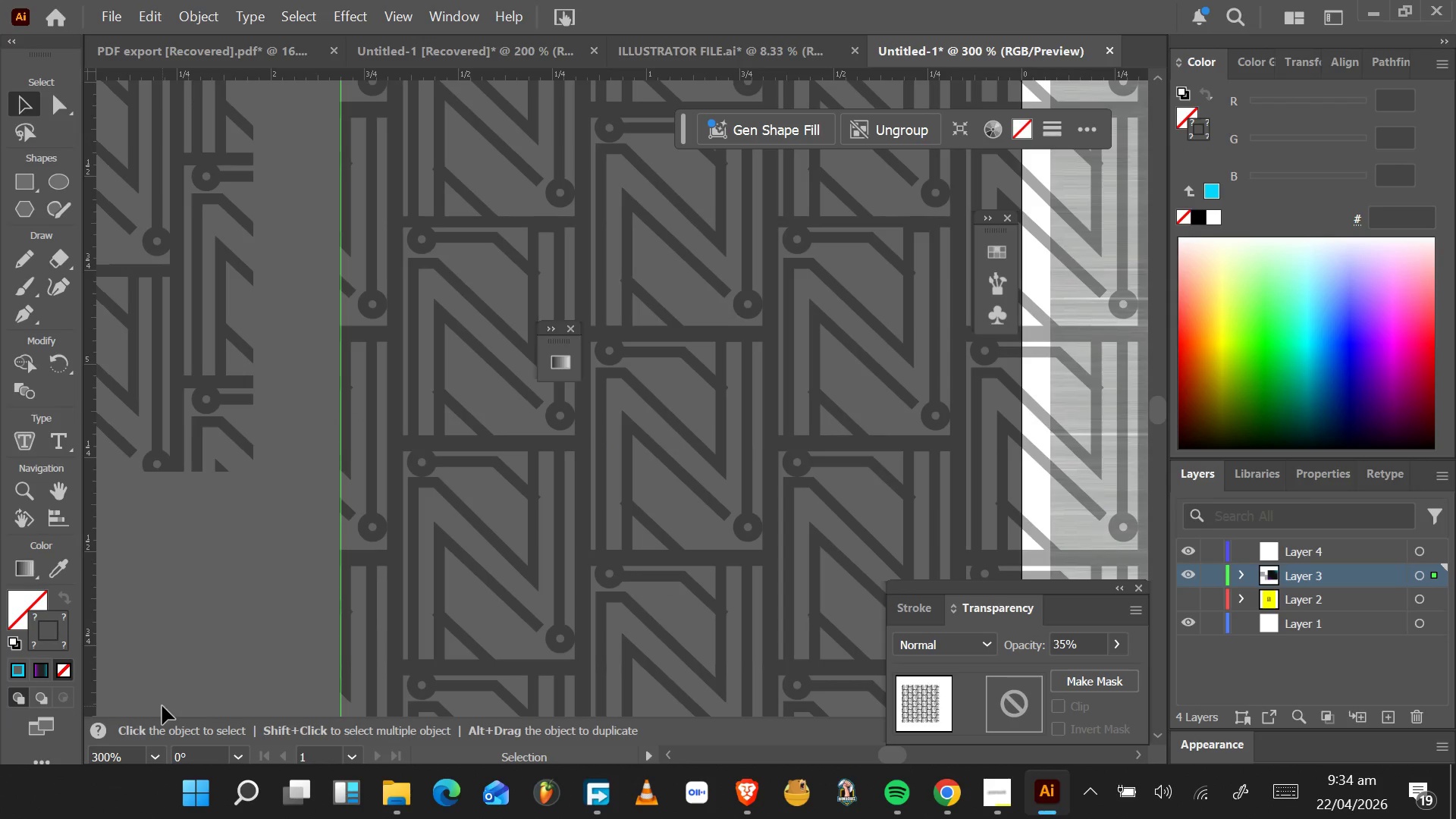 
key(Control+Z)
 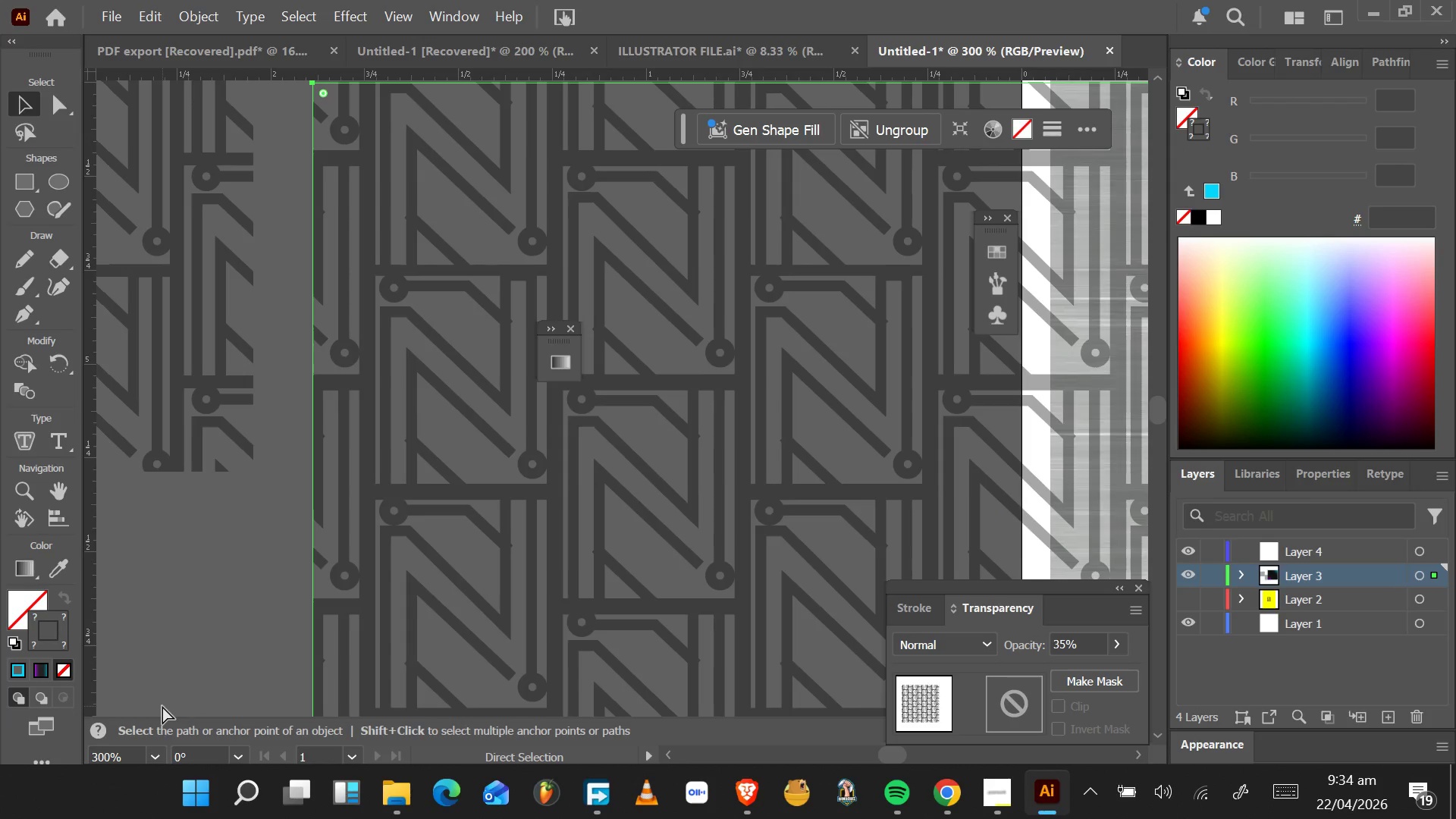 
key(Control+Z)
 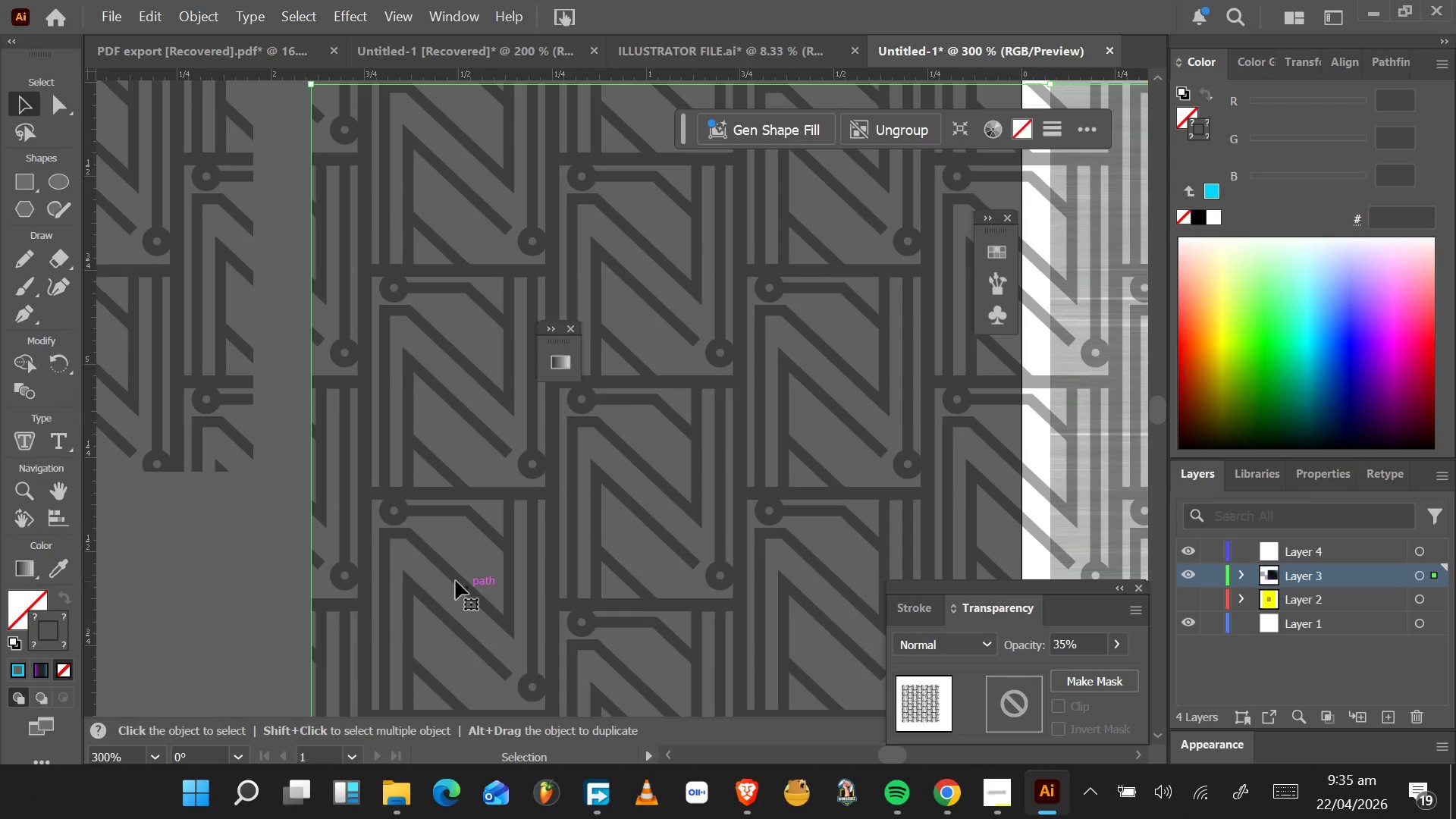 
right_click([457, 576])
 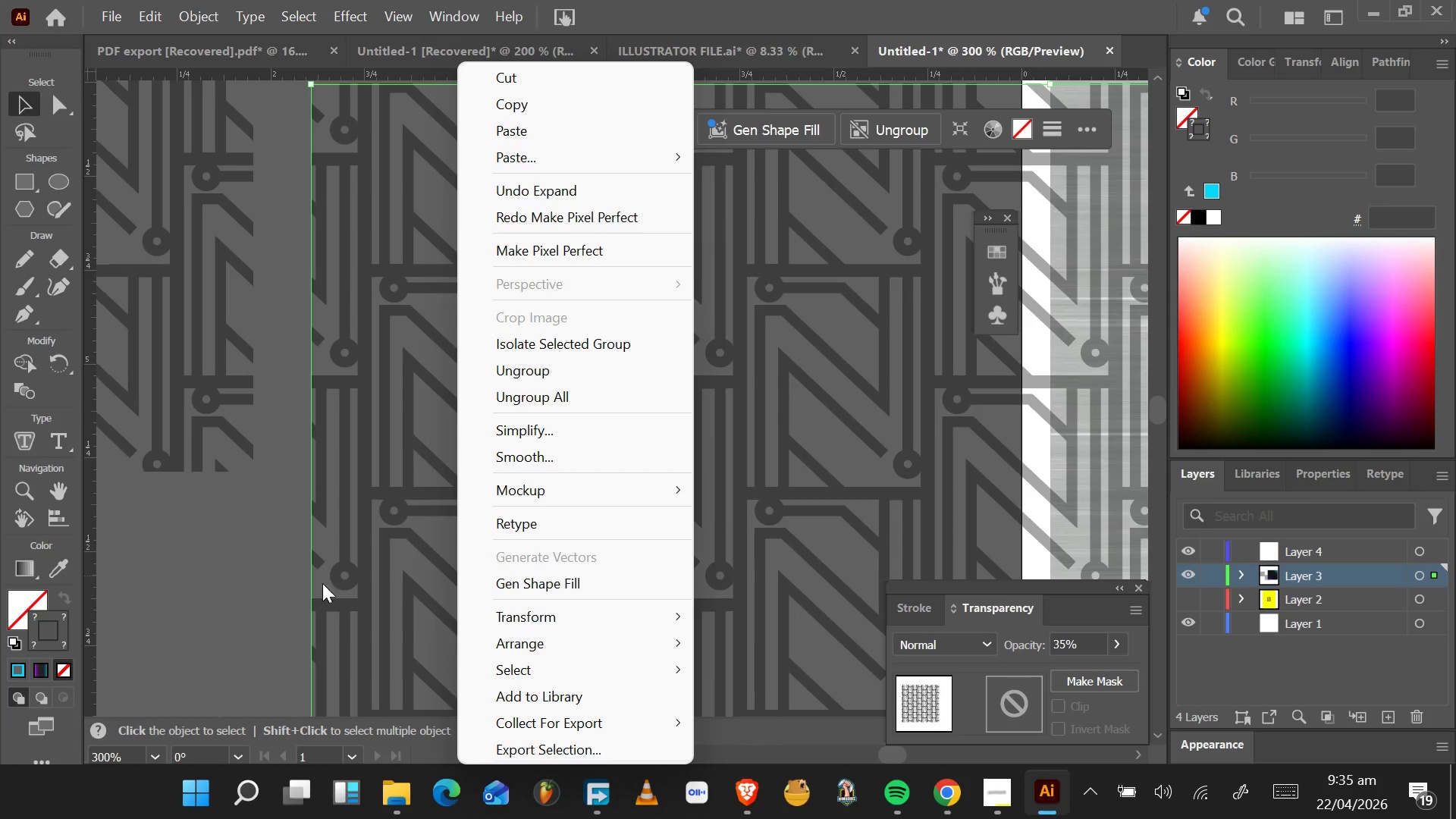 
wait(5.31)
 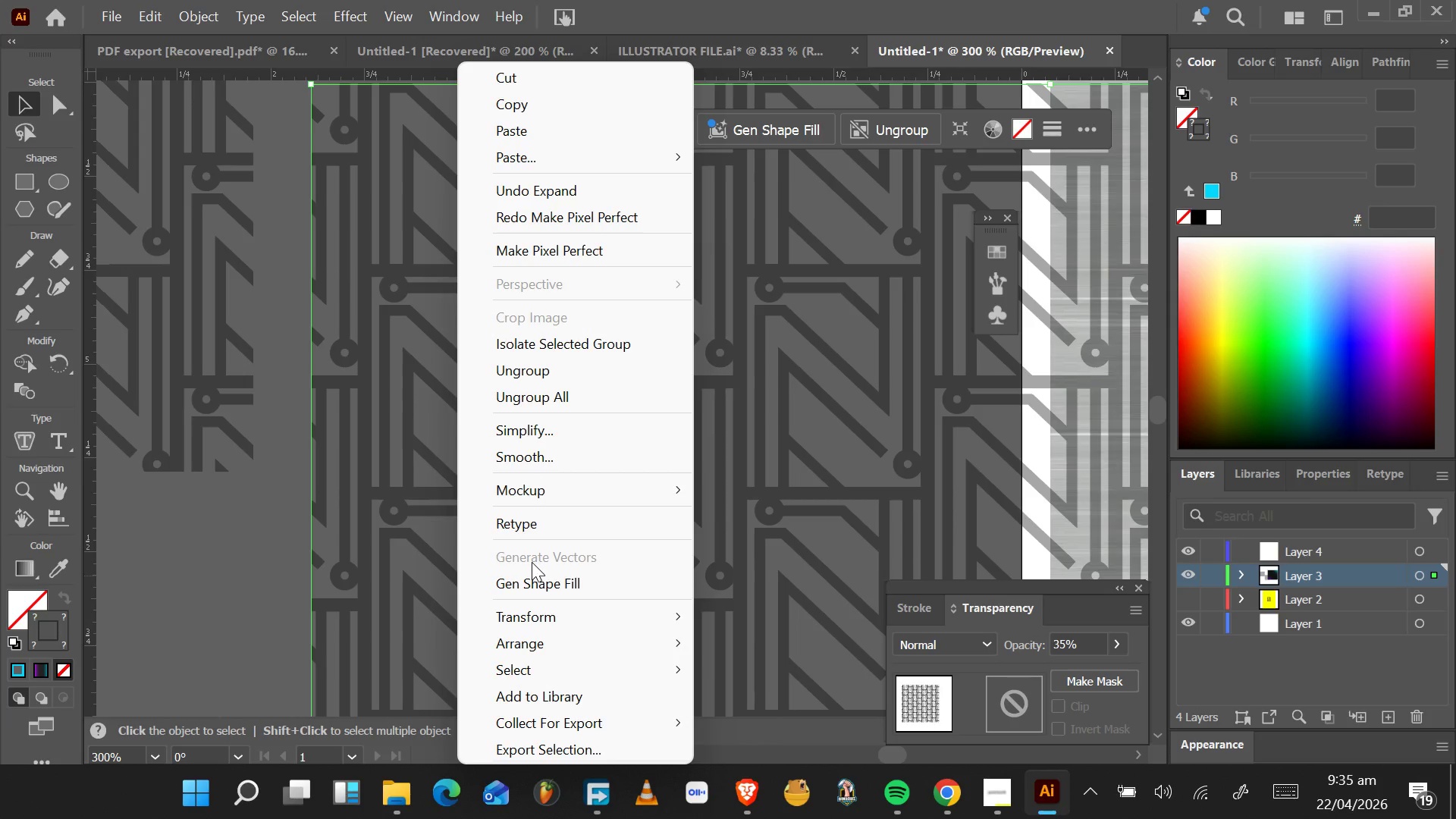 
left_click([500, 581])
 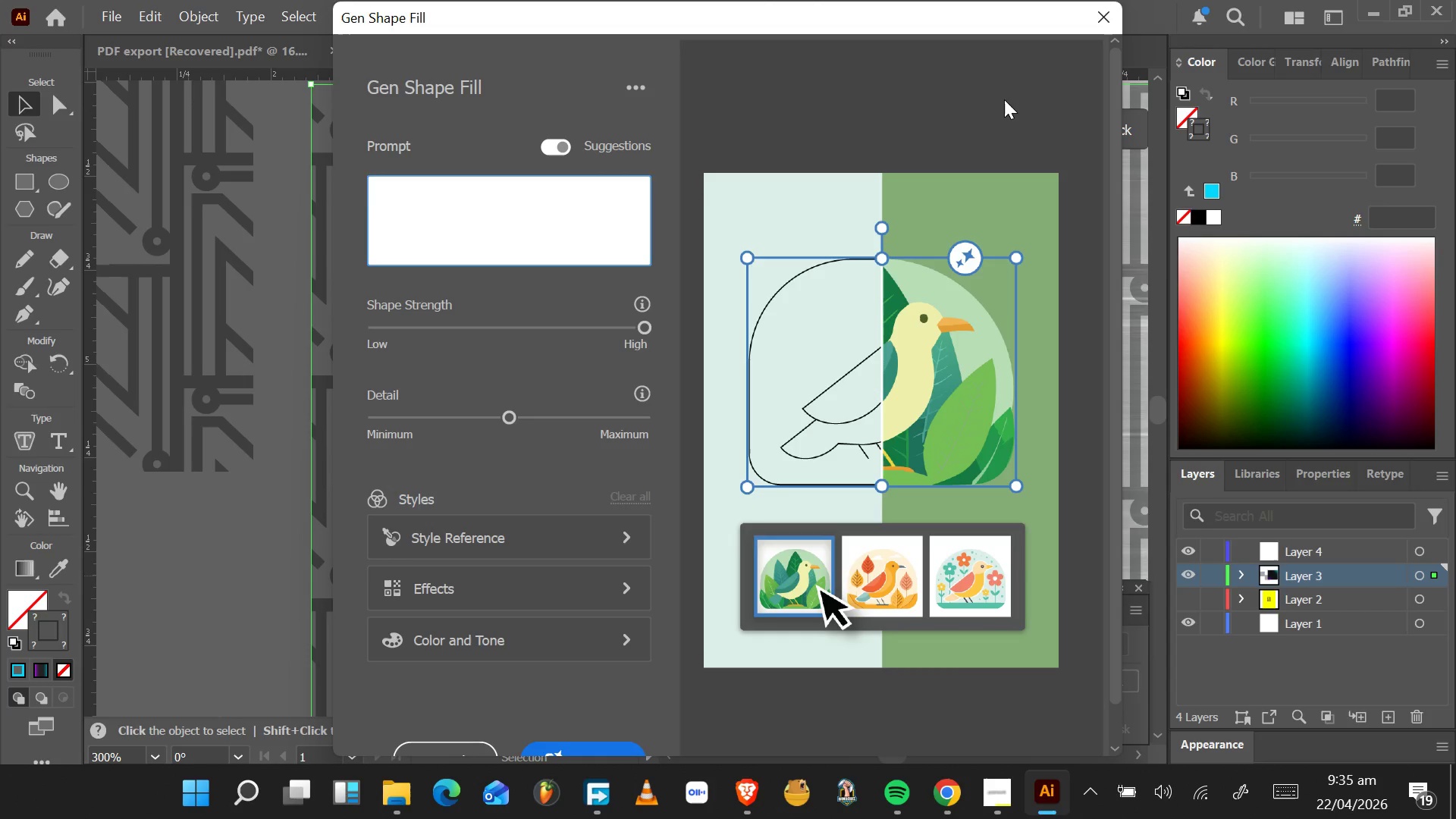 
wait(6.06)
 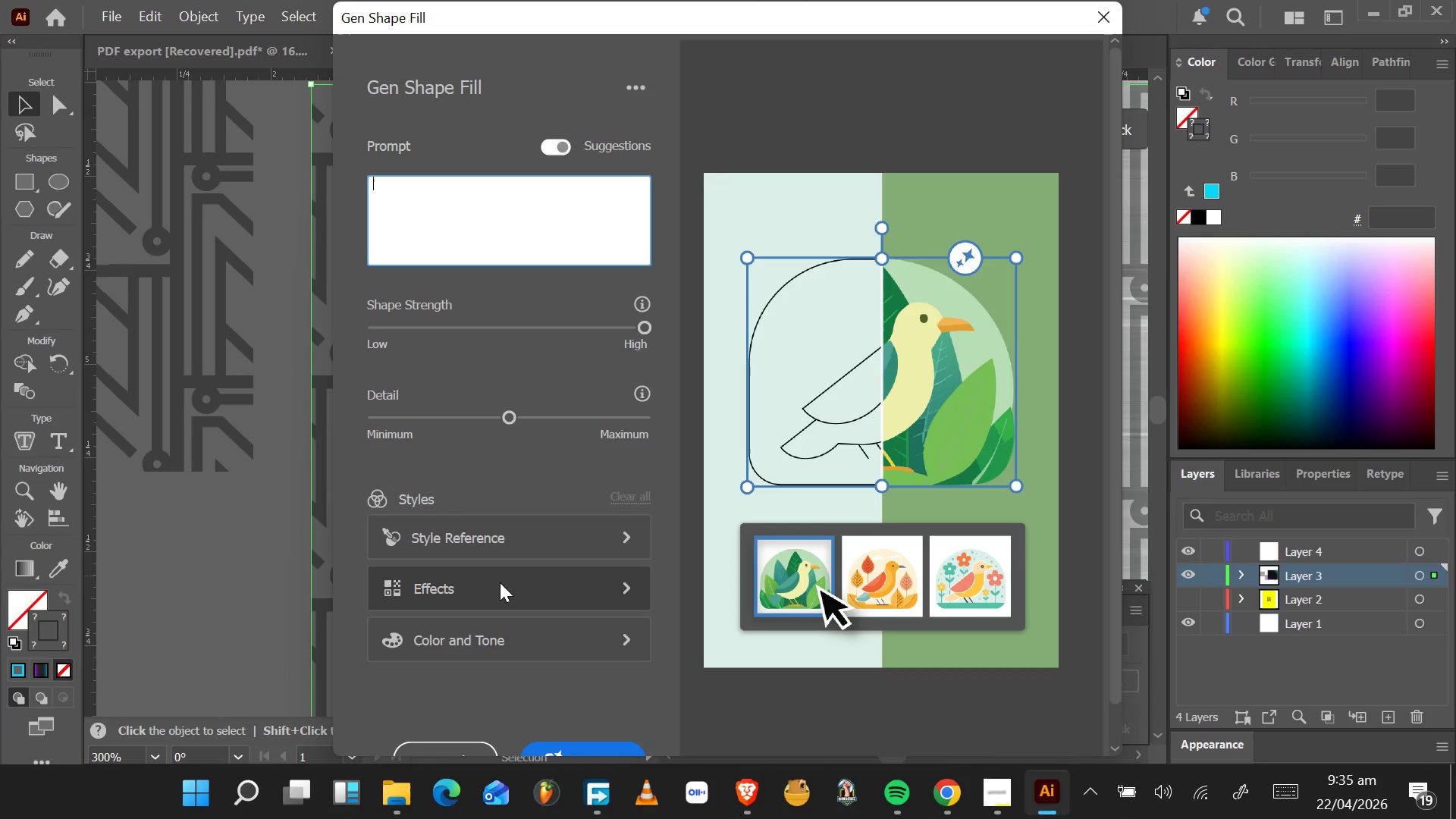 
left_click([1100, 12])
 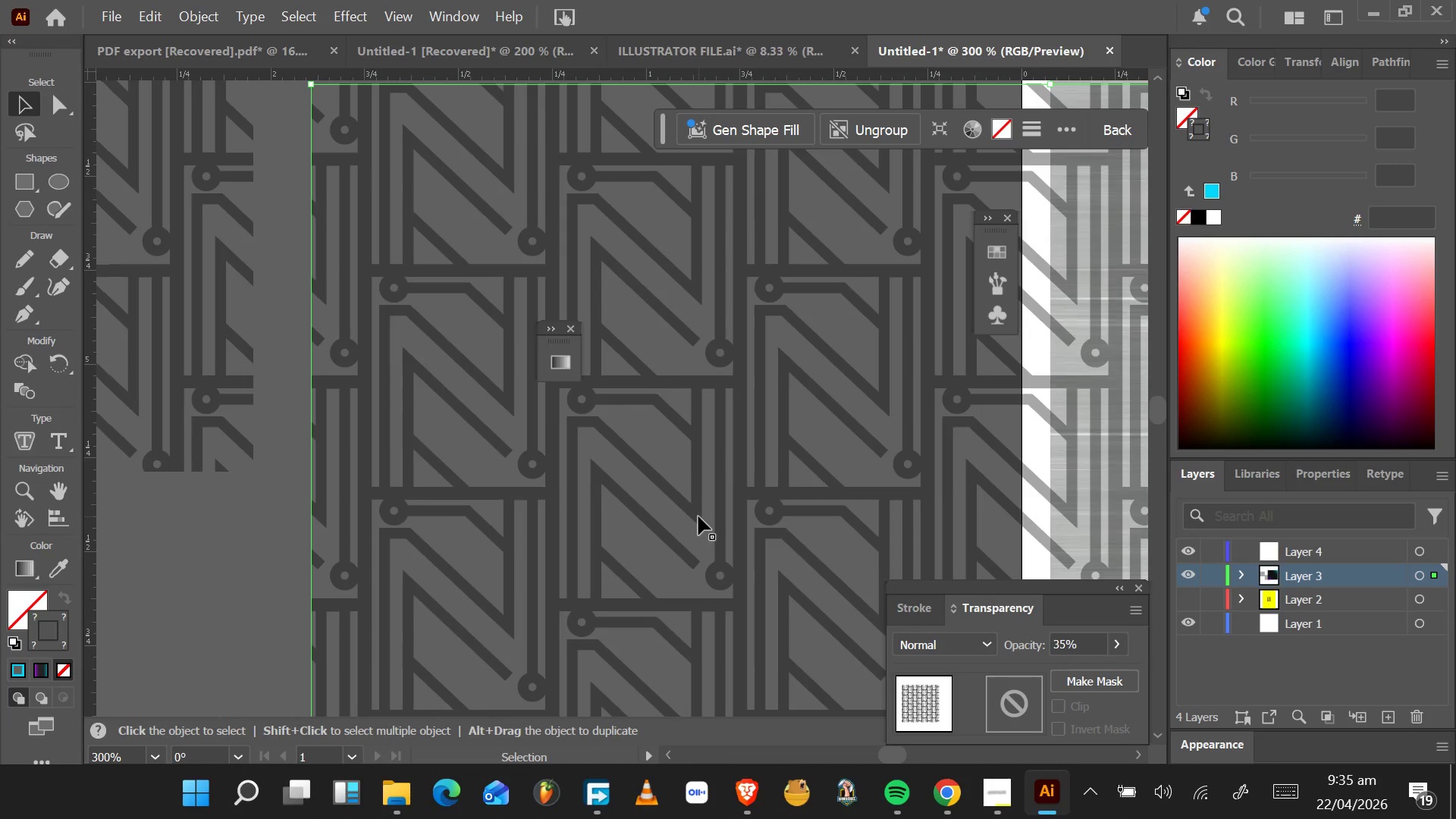 
scroll: coordinate [697, 564], scroll_direction: down, amount: 7.0
 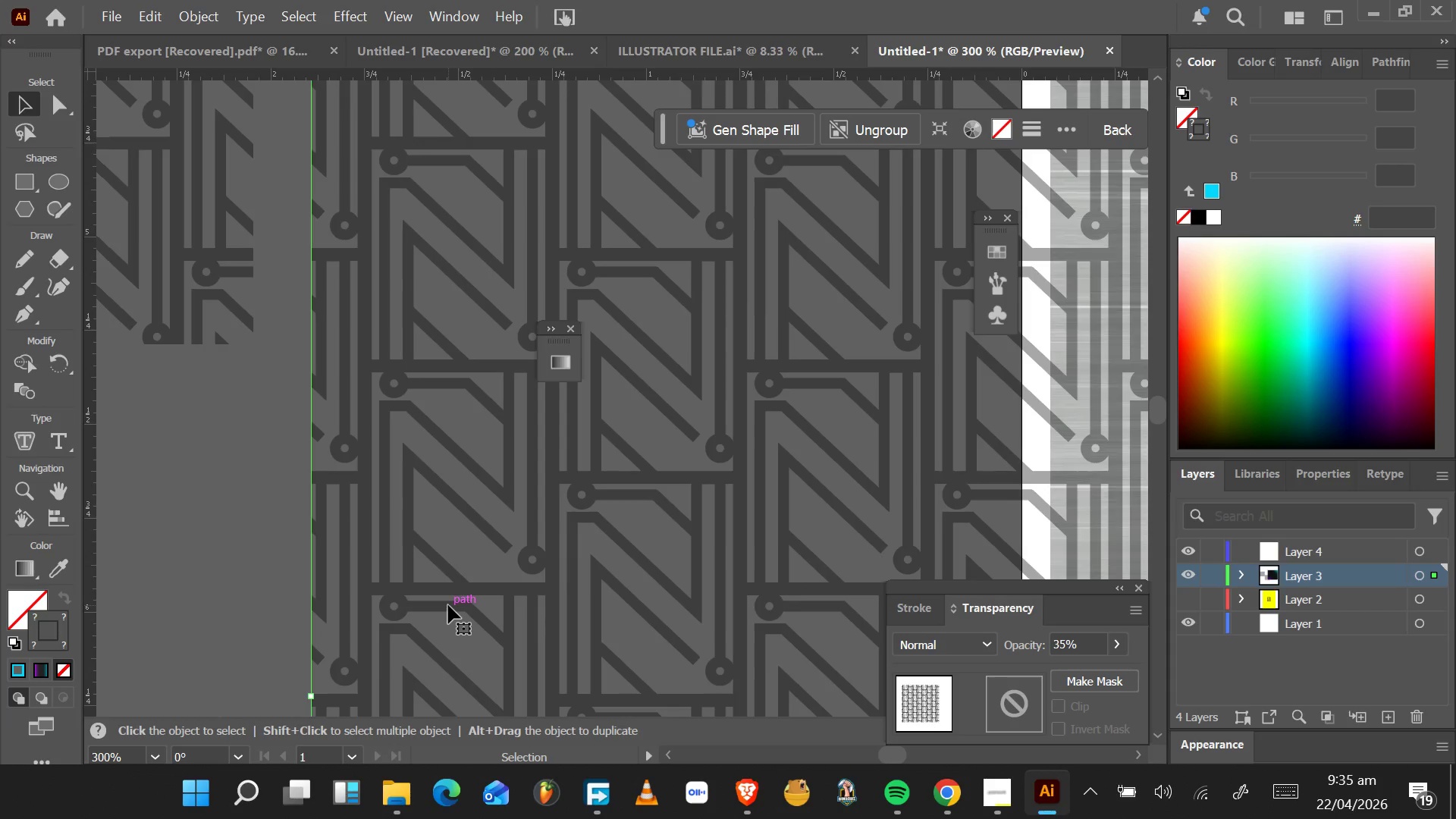 
wait(12.34)
 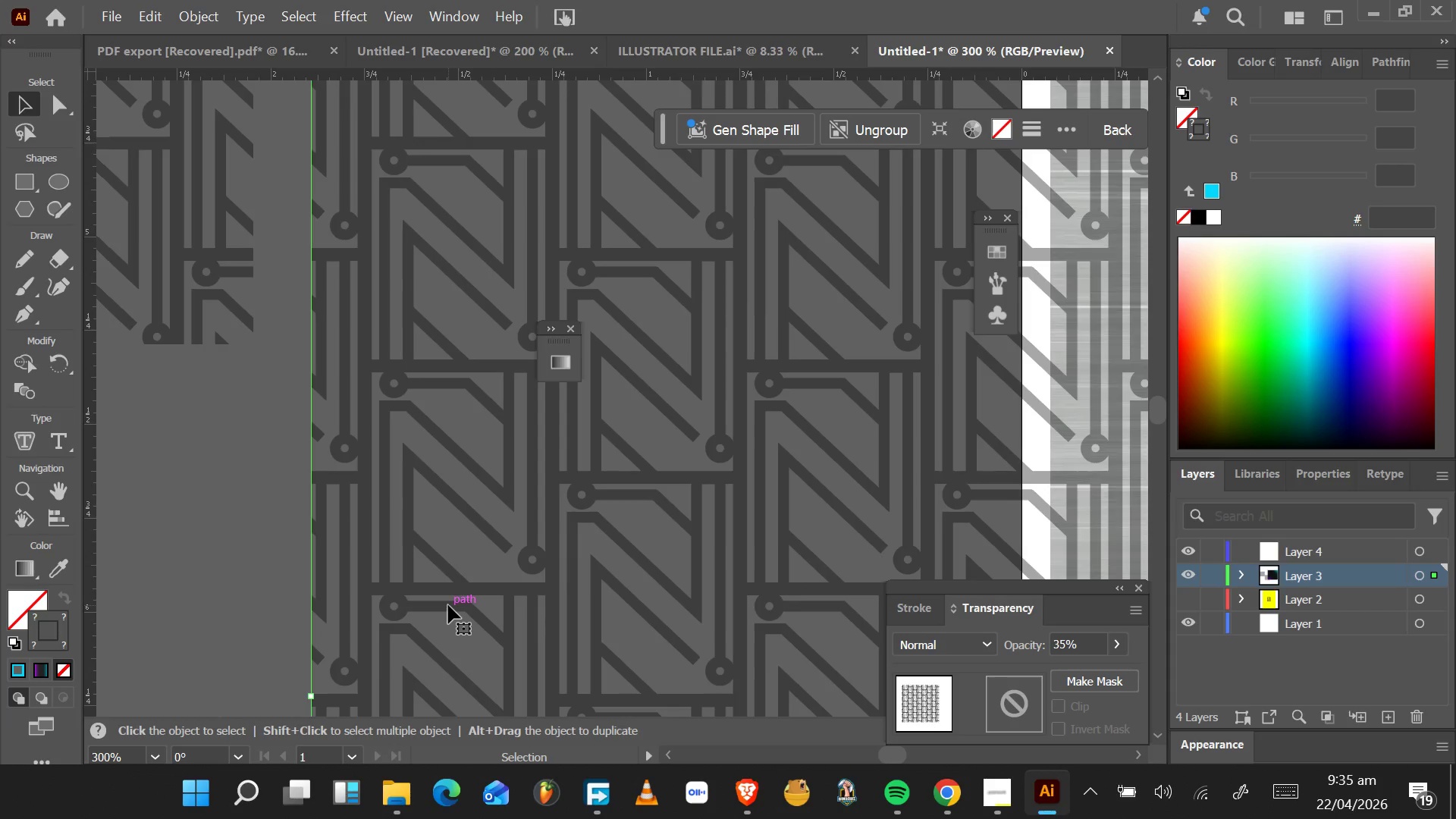 
mouse_move([372, 809])
 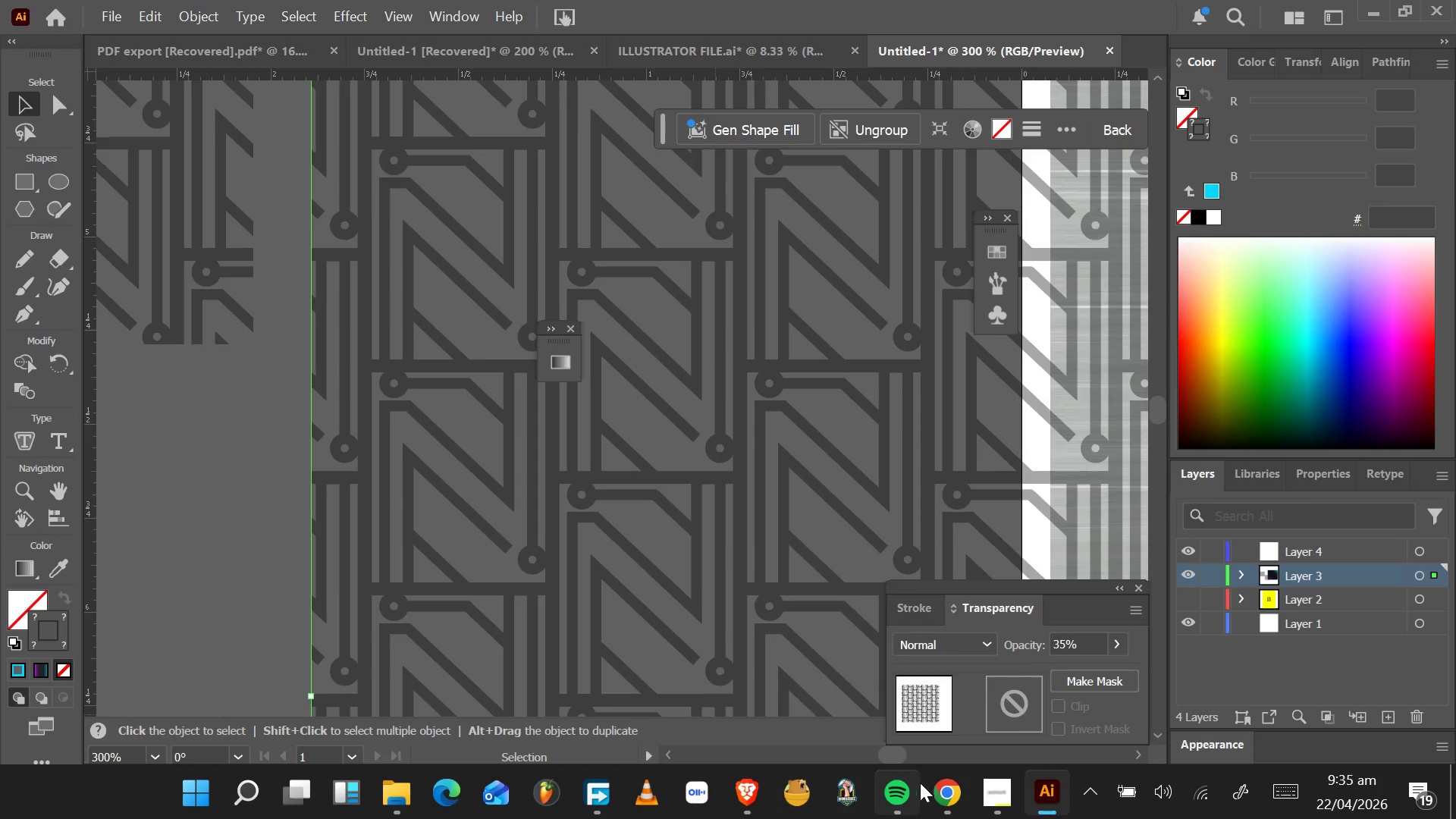 
left_click([993, 789])